 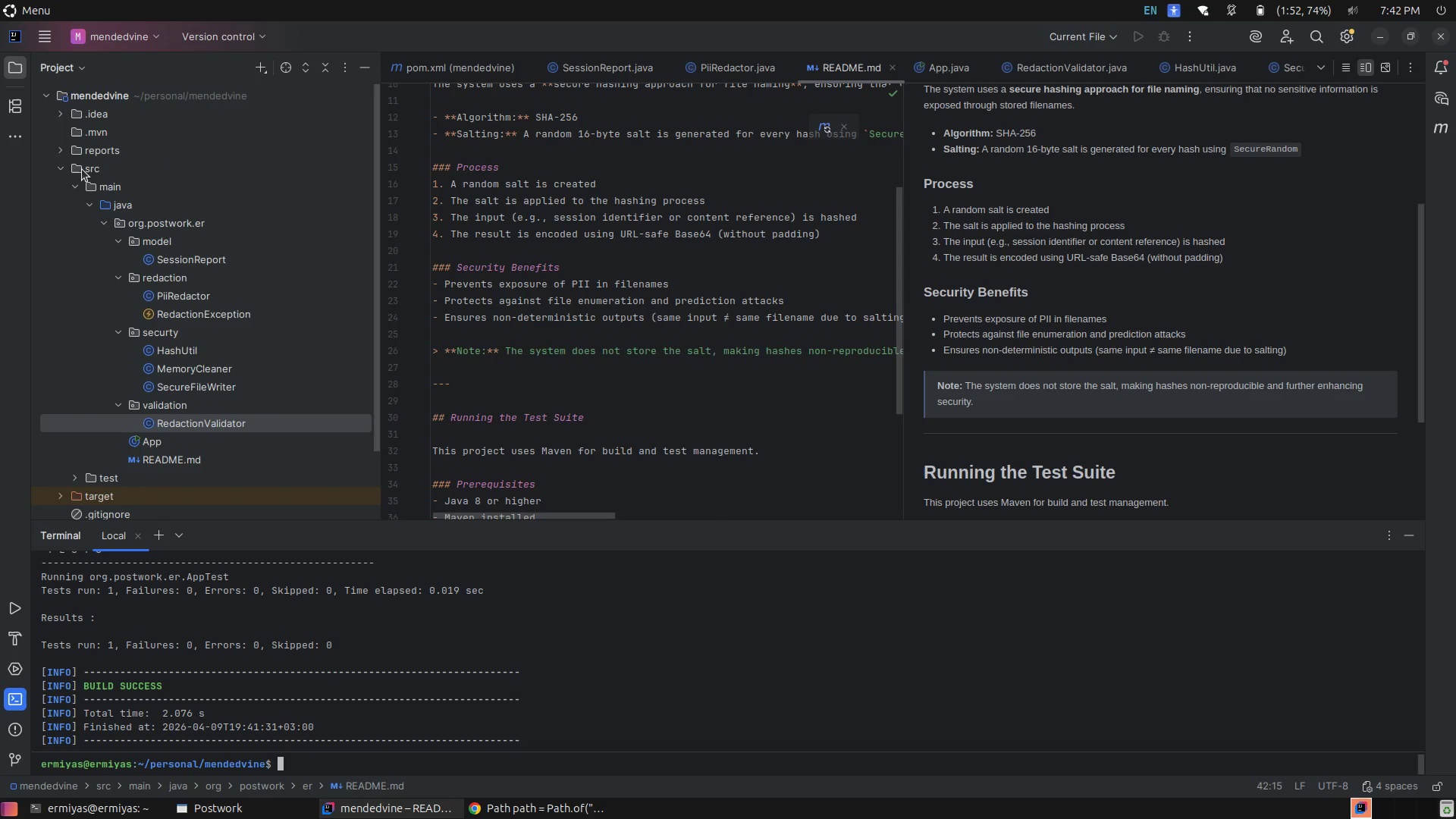 
left_click([61, 168])
 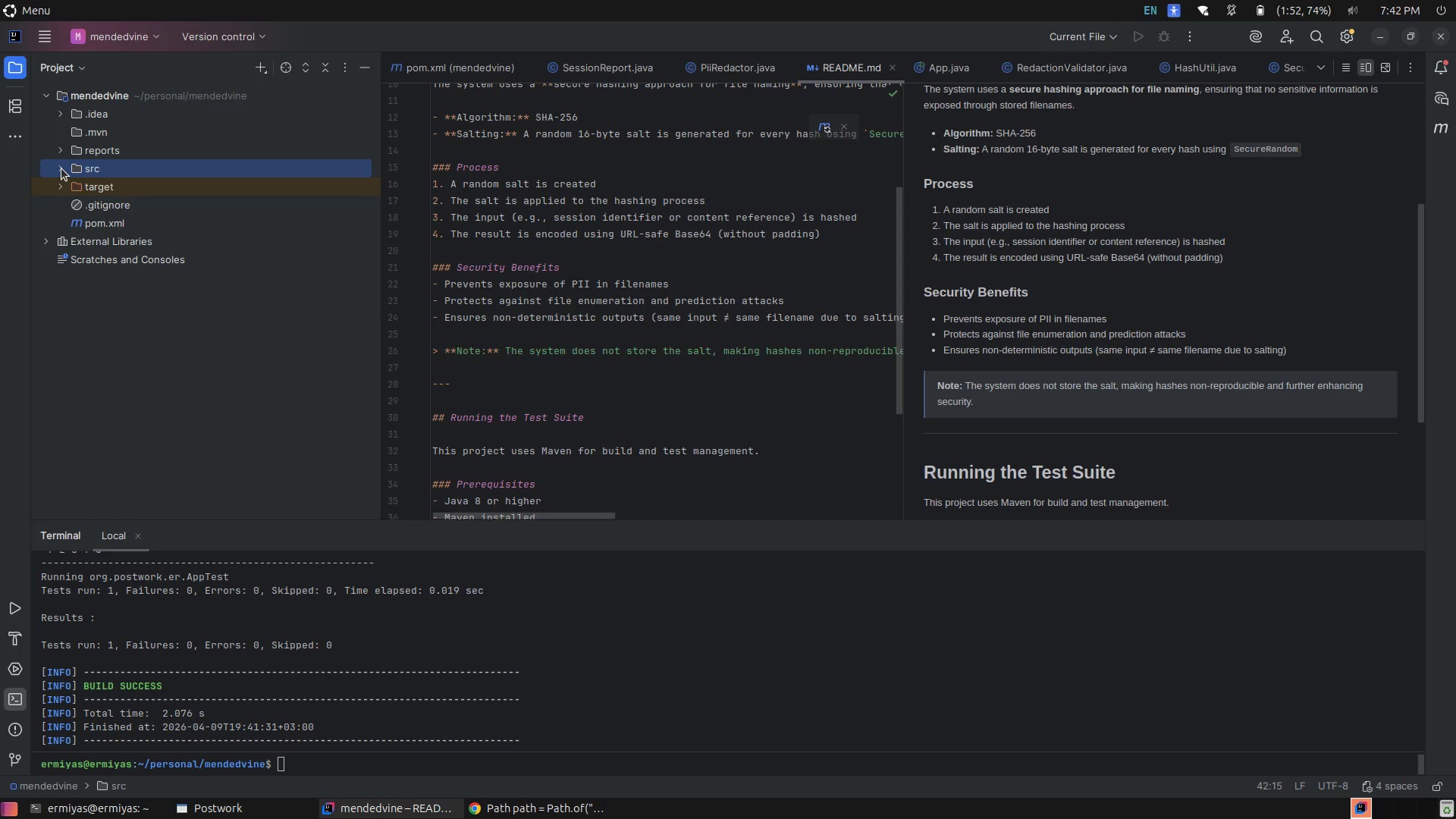 
left_click([61, 168])
 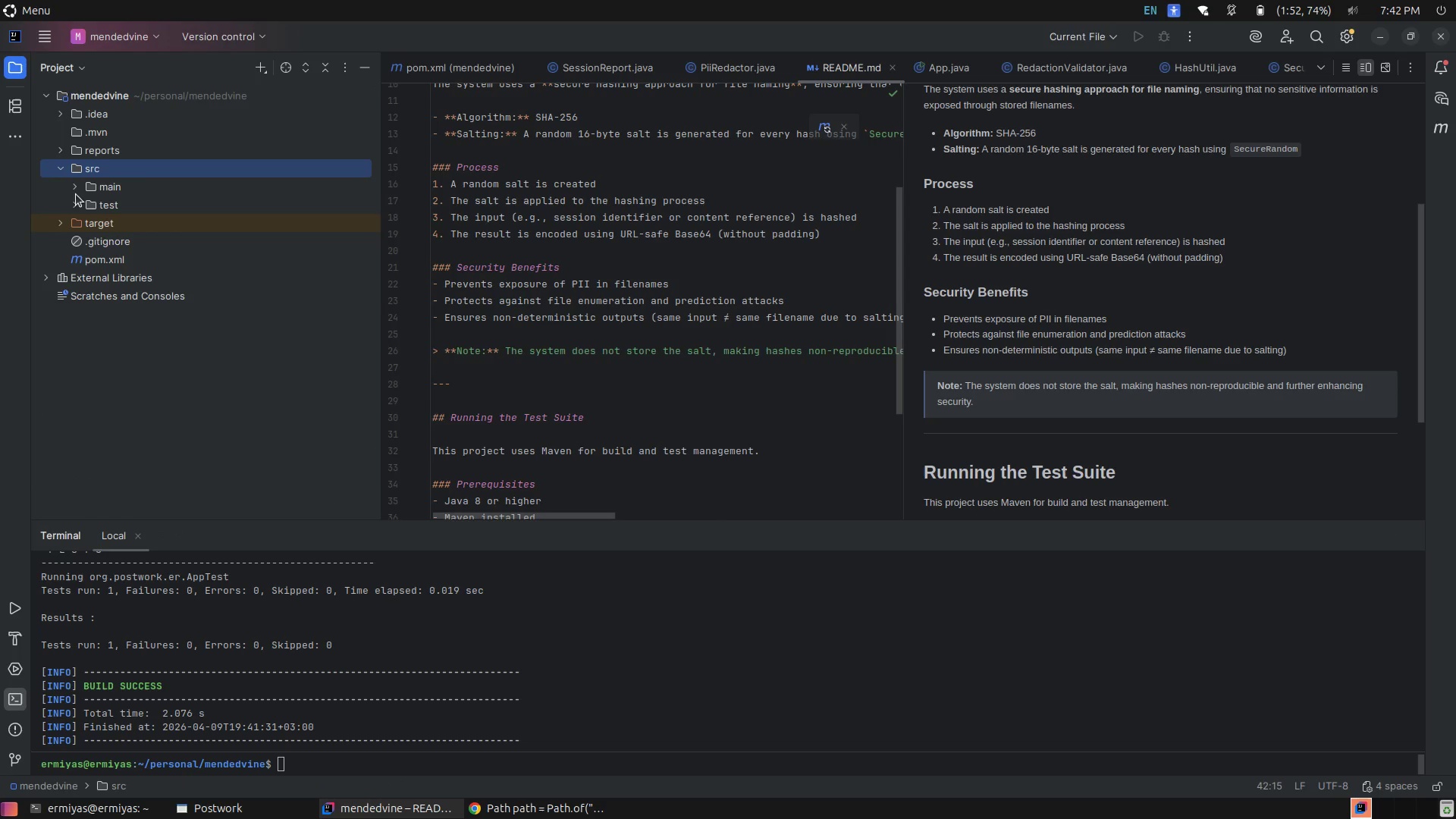 
left_click([71, 188])
 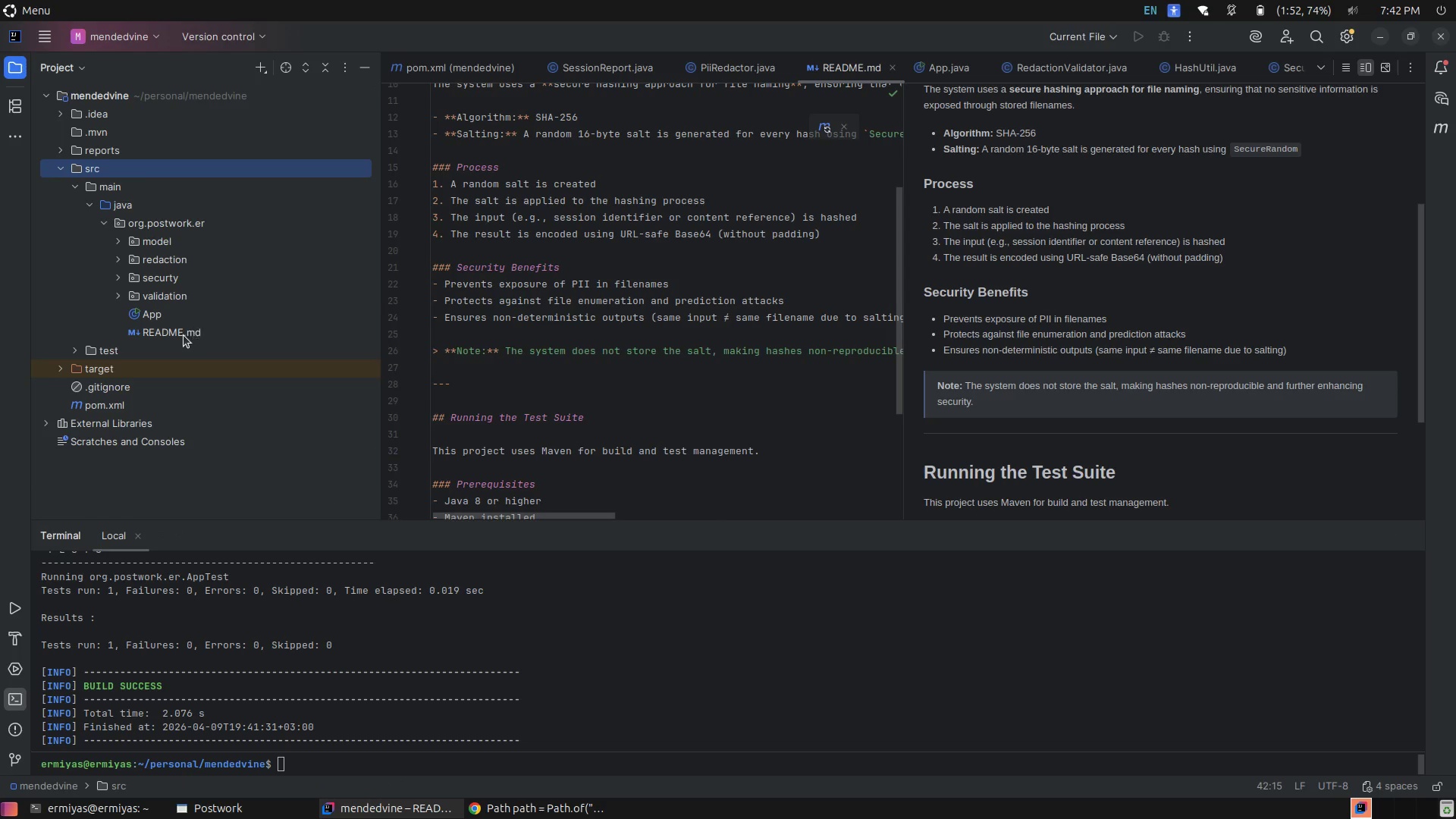 
left_click_drag(start_coordinate=[184, 337], to_coordinate=[149, 408])
 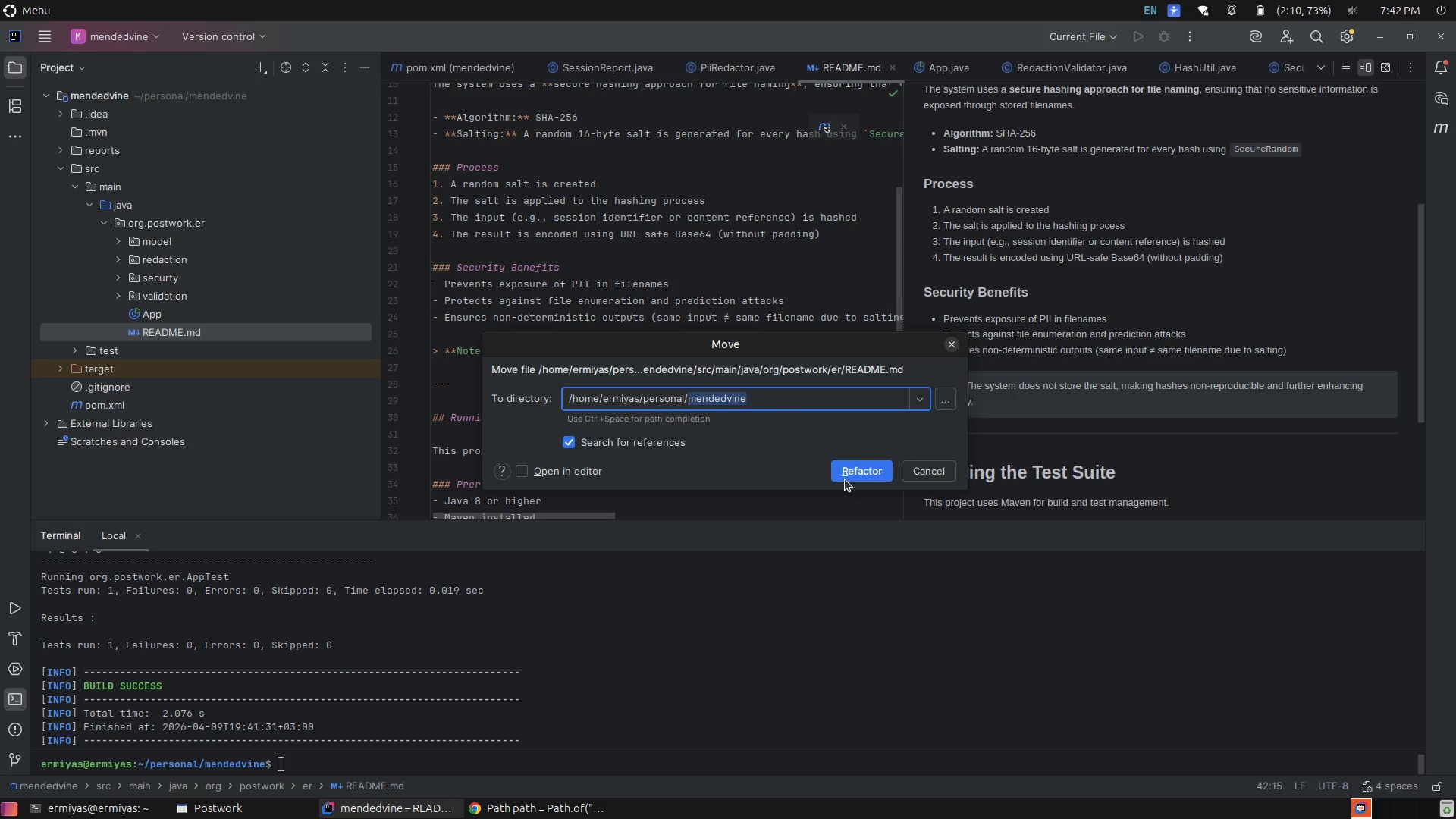 
wait(5.05)
 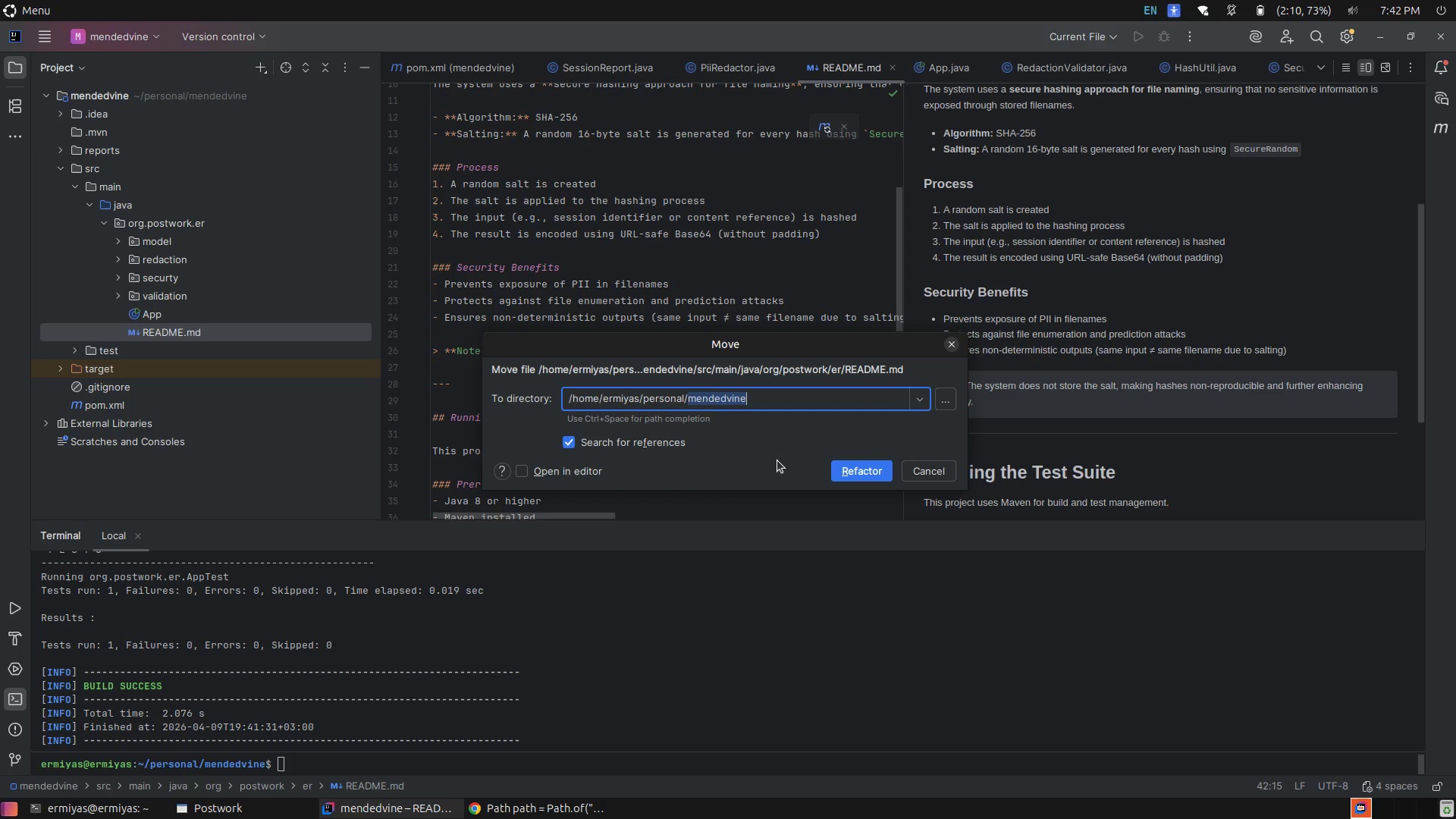 
left_click([848, 472])
 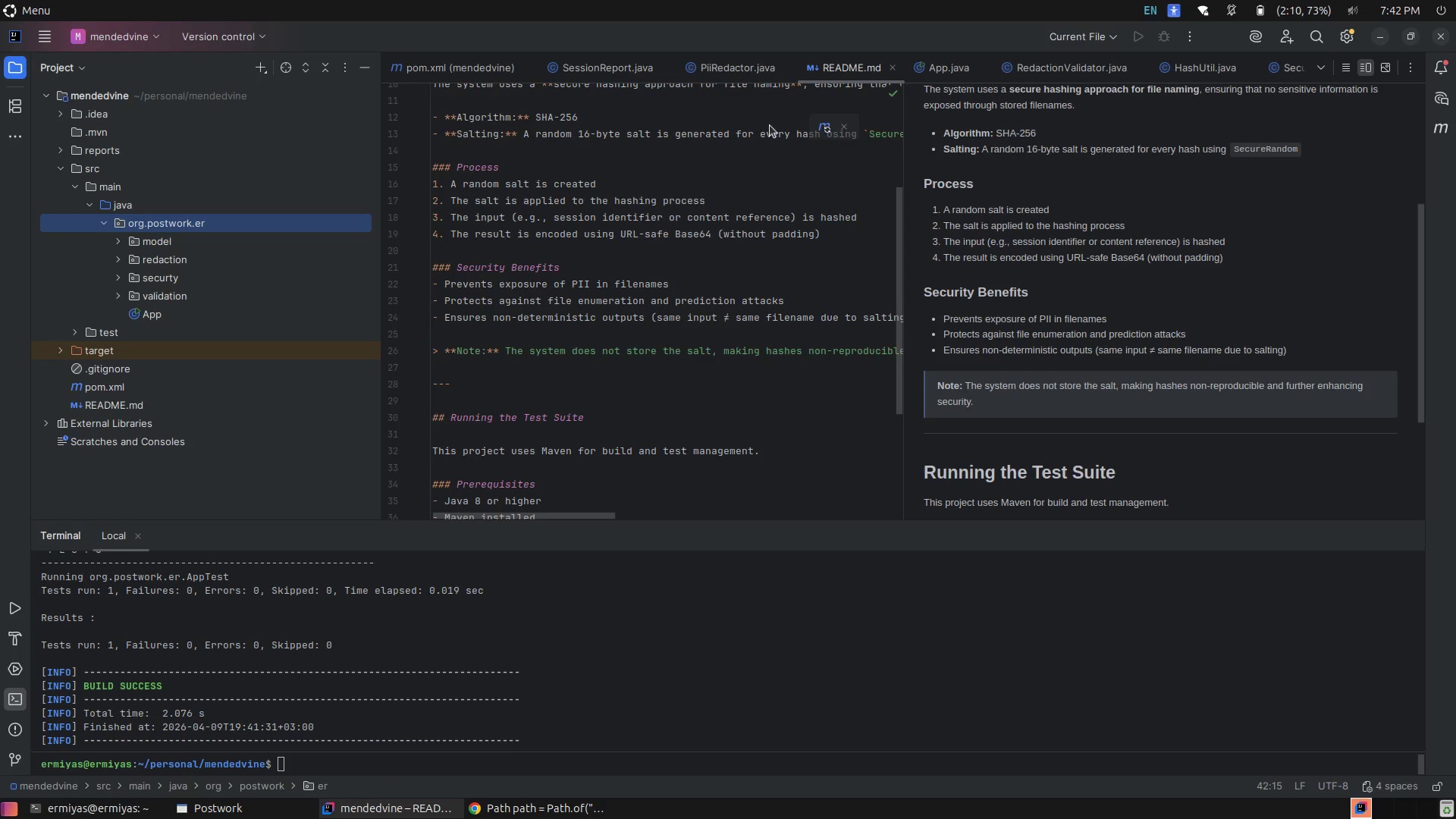 
scroll: coordinate [951, 242], scroll_direction: up, amount: 7.0
 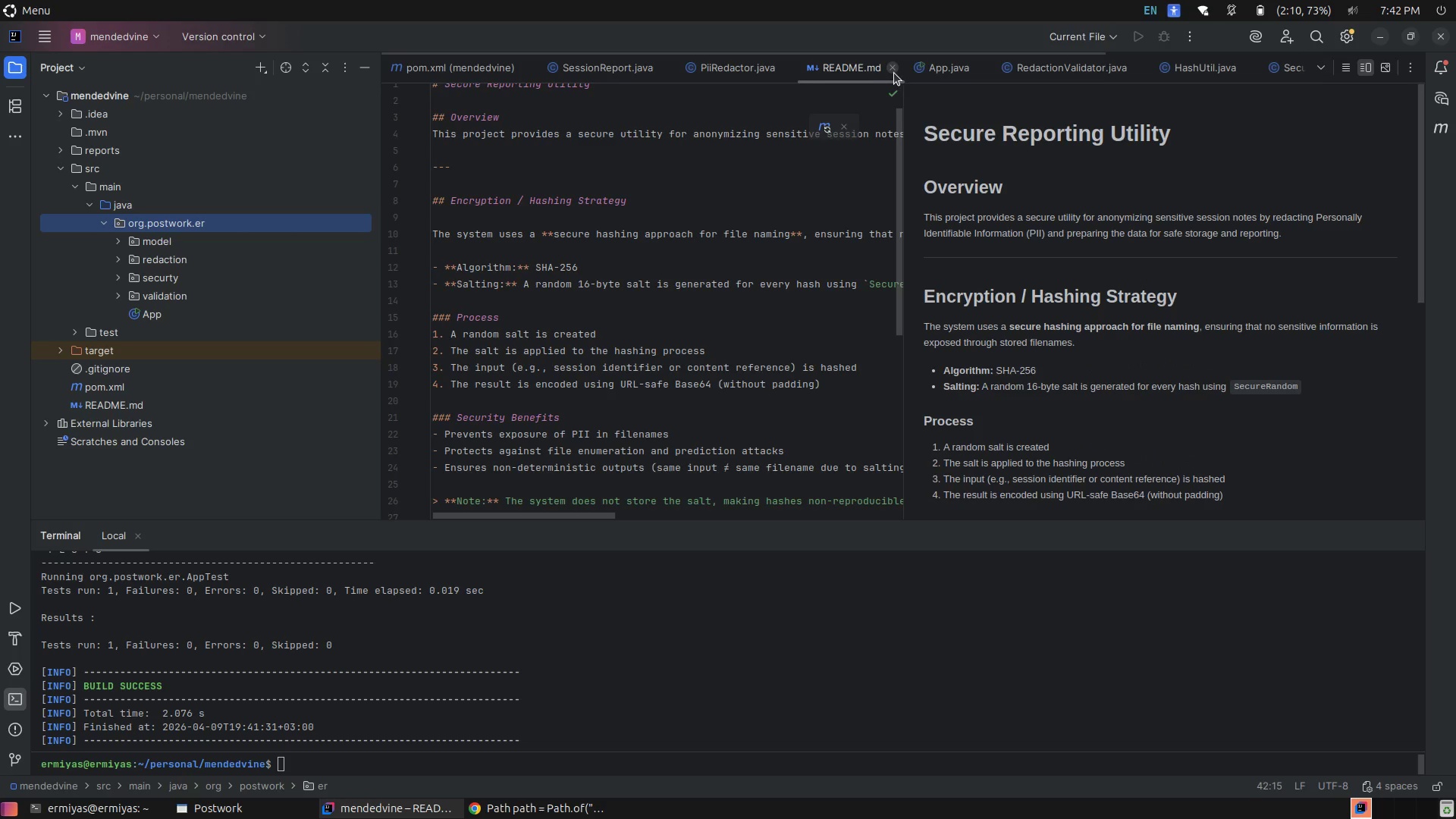 
left_click([895, 74])
 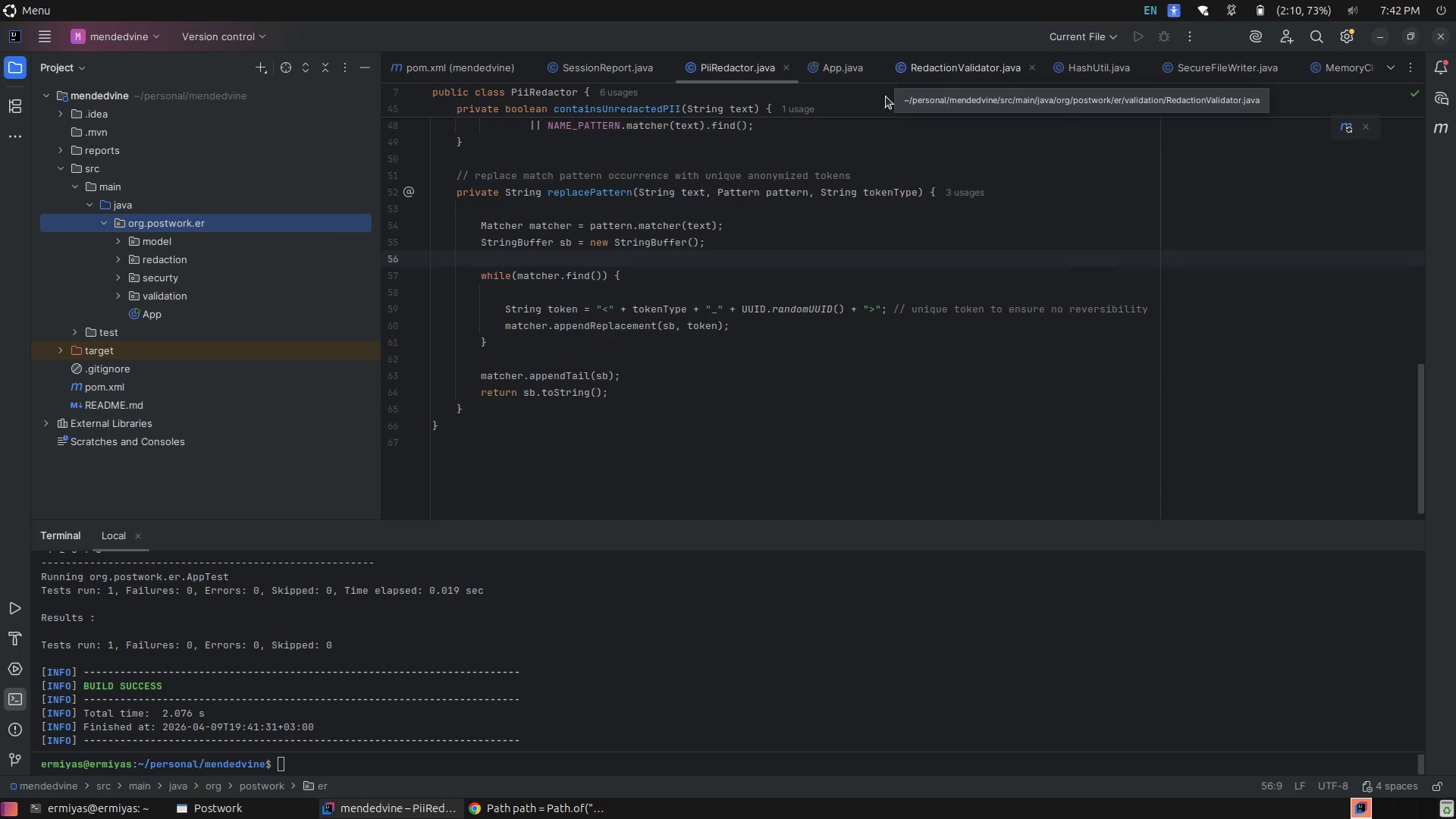 
left_click([888, 254])
 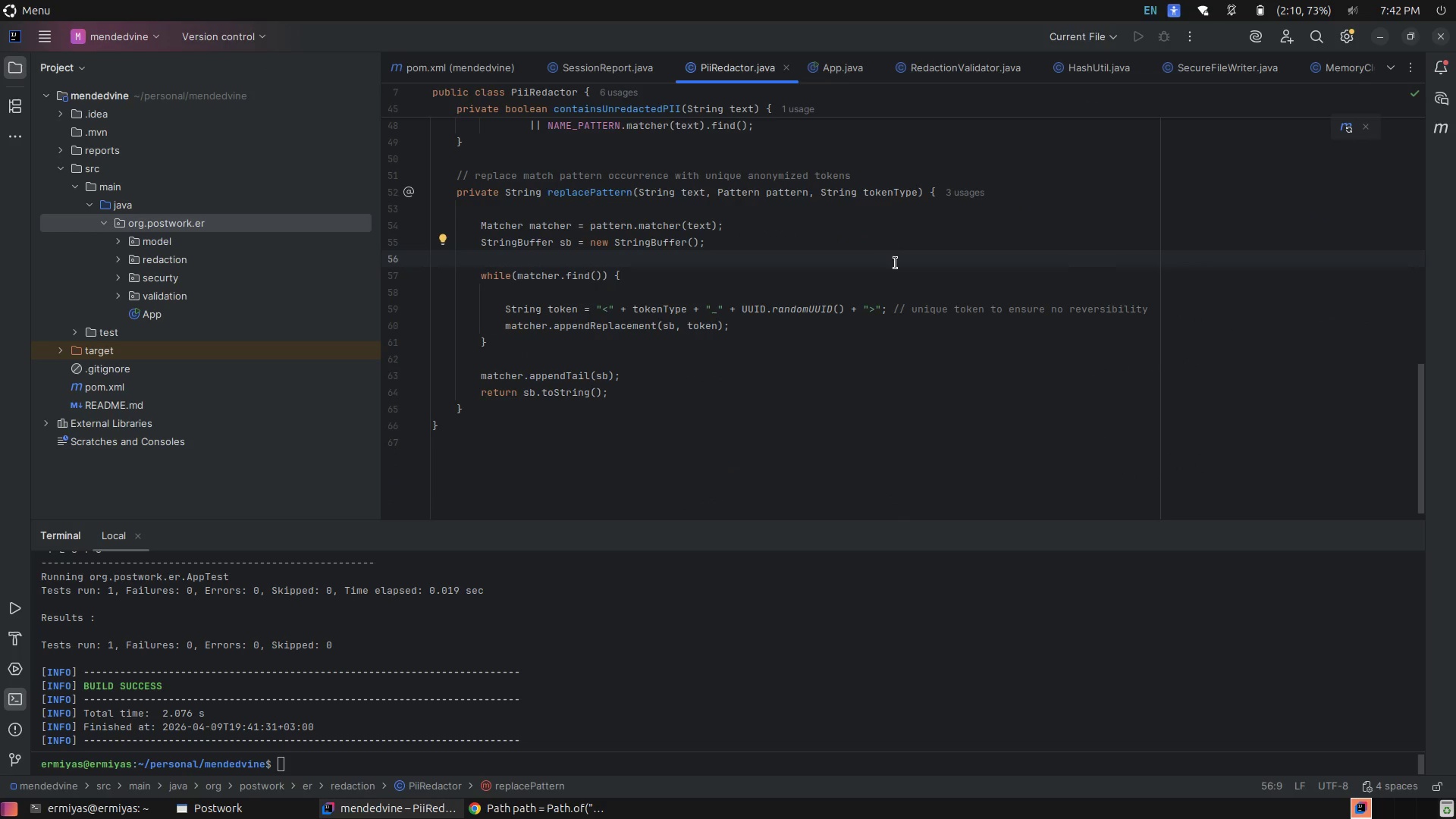 
left_click([1169, 308])
 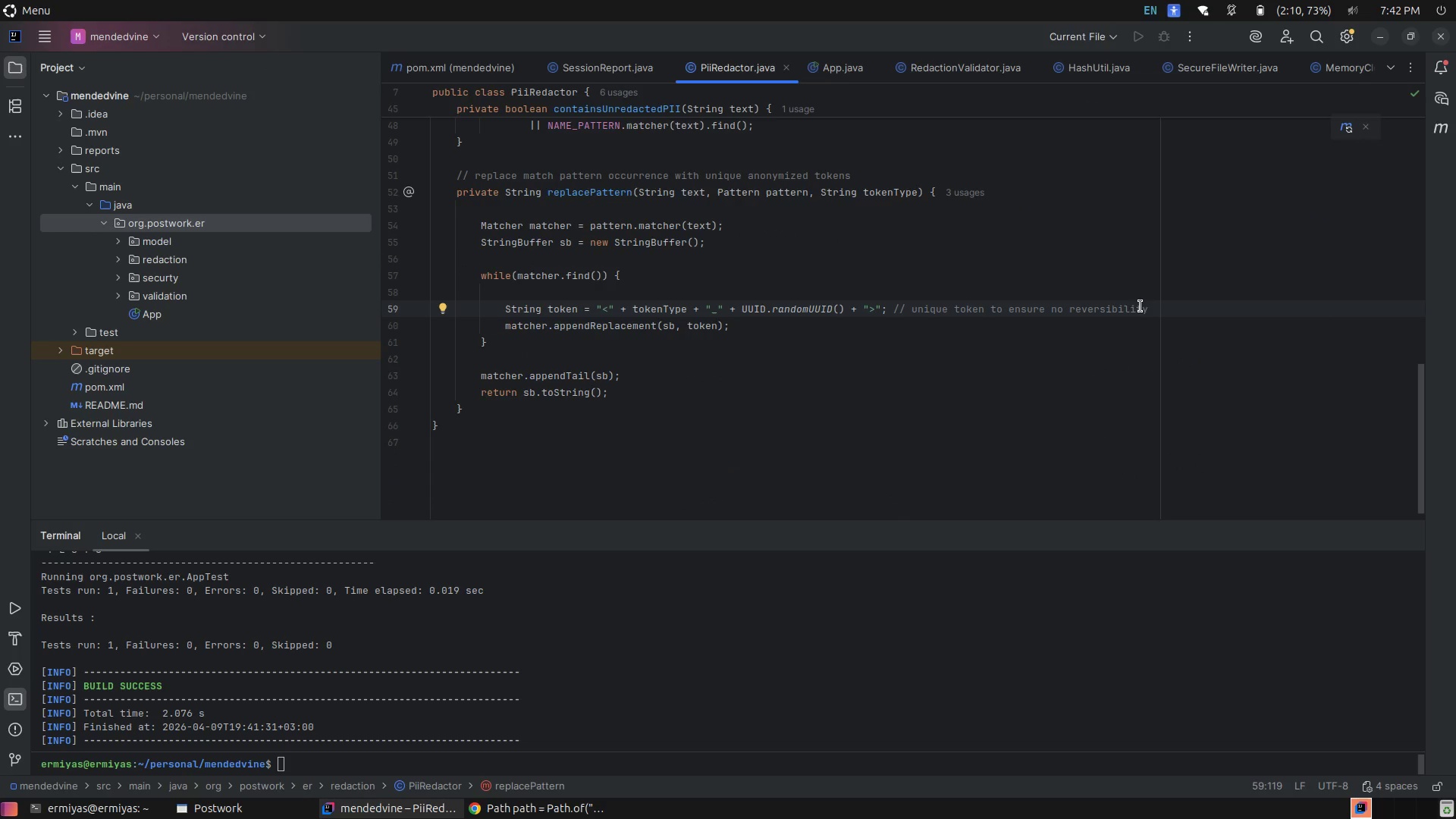 
left_click([1130, 306])
 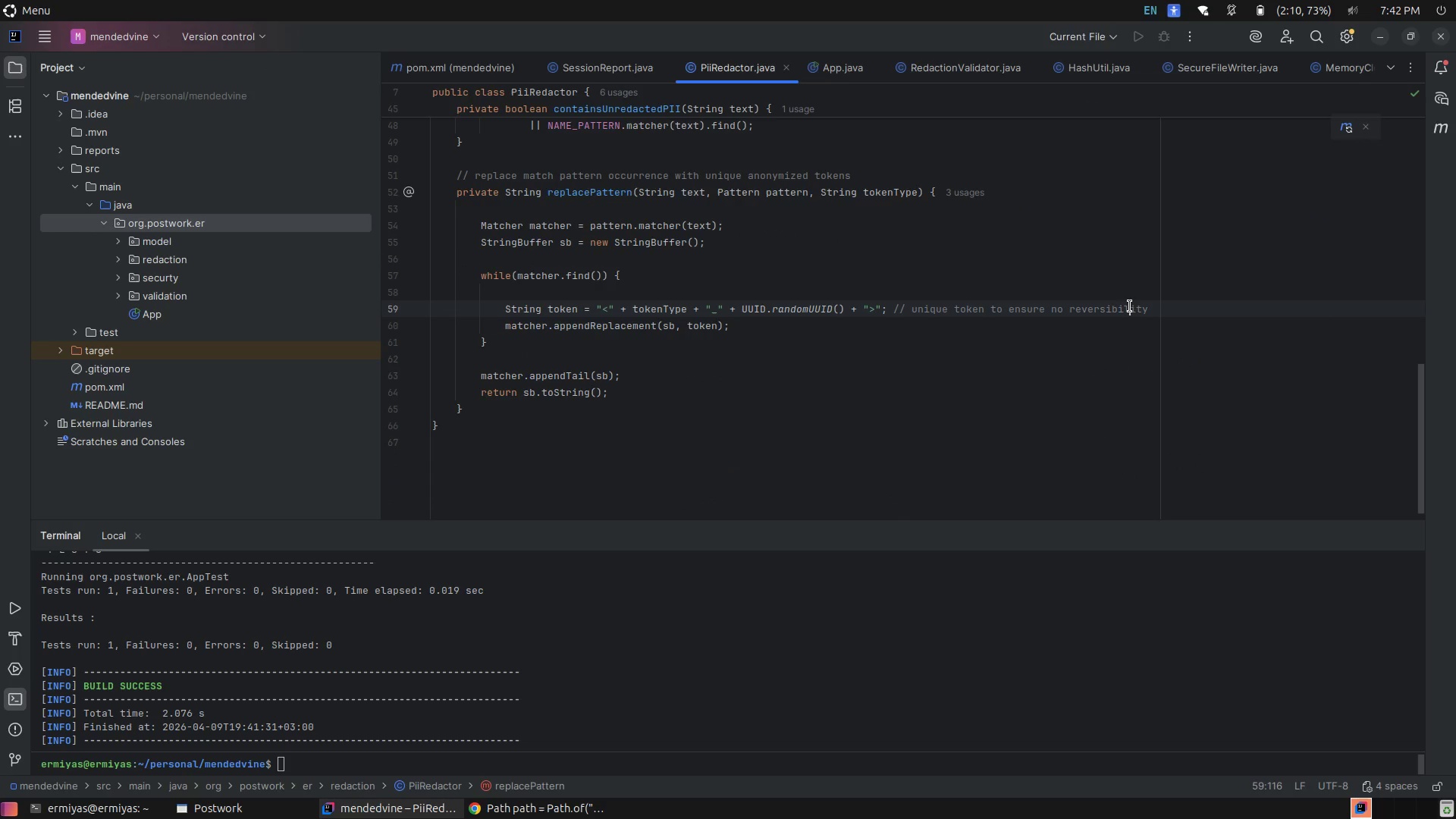 
left_click([1130, 306])
 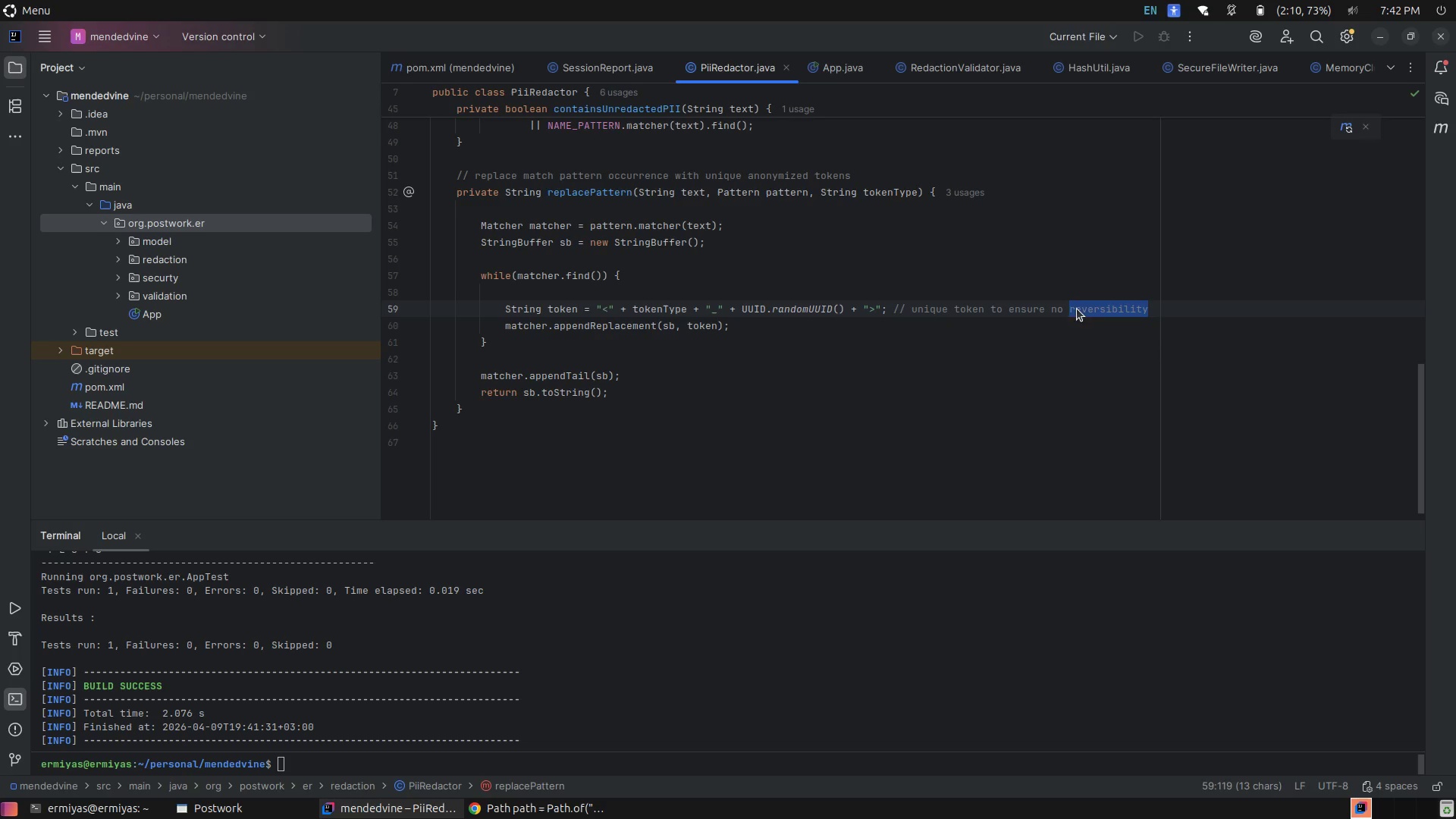 
left_click([616, 273])
 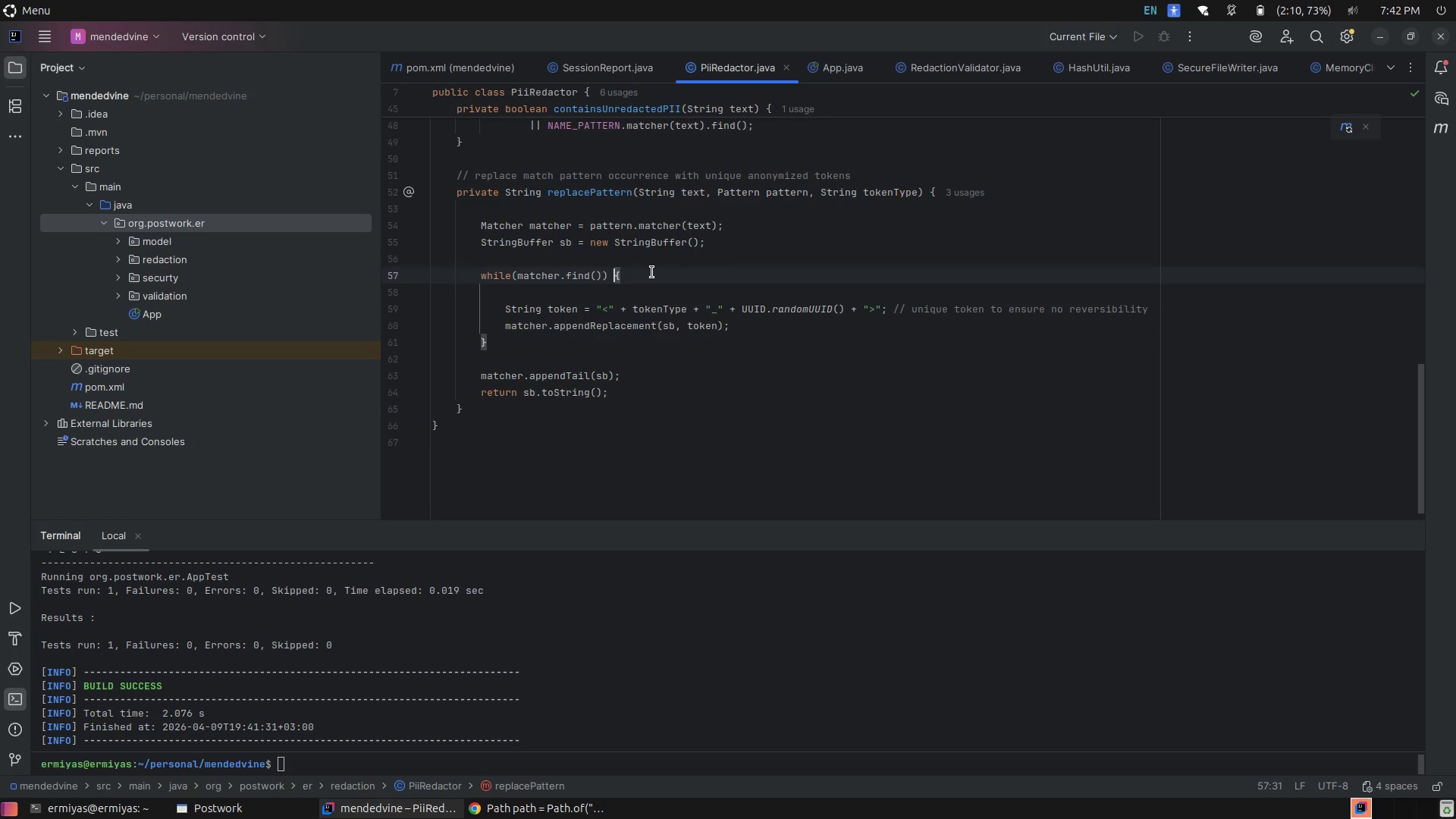 
left_click([652, 272])
 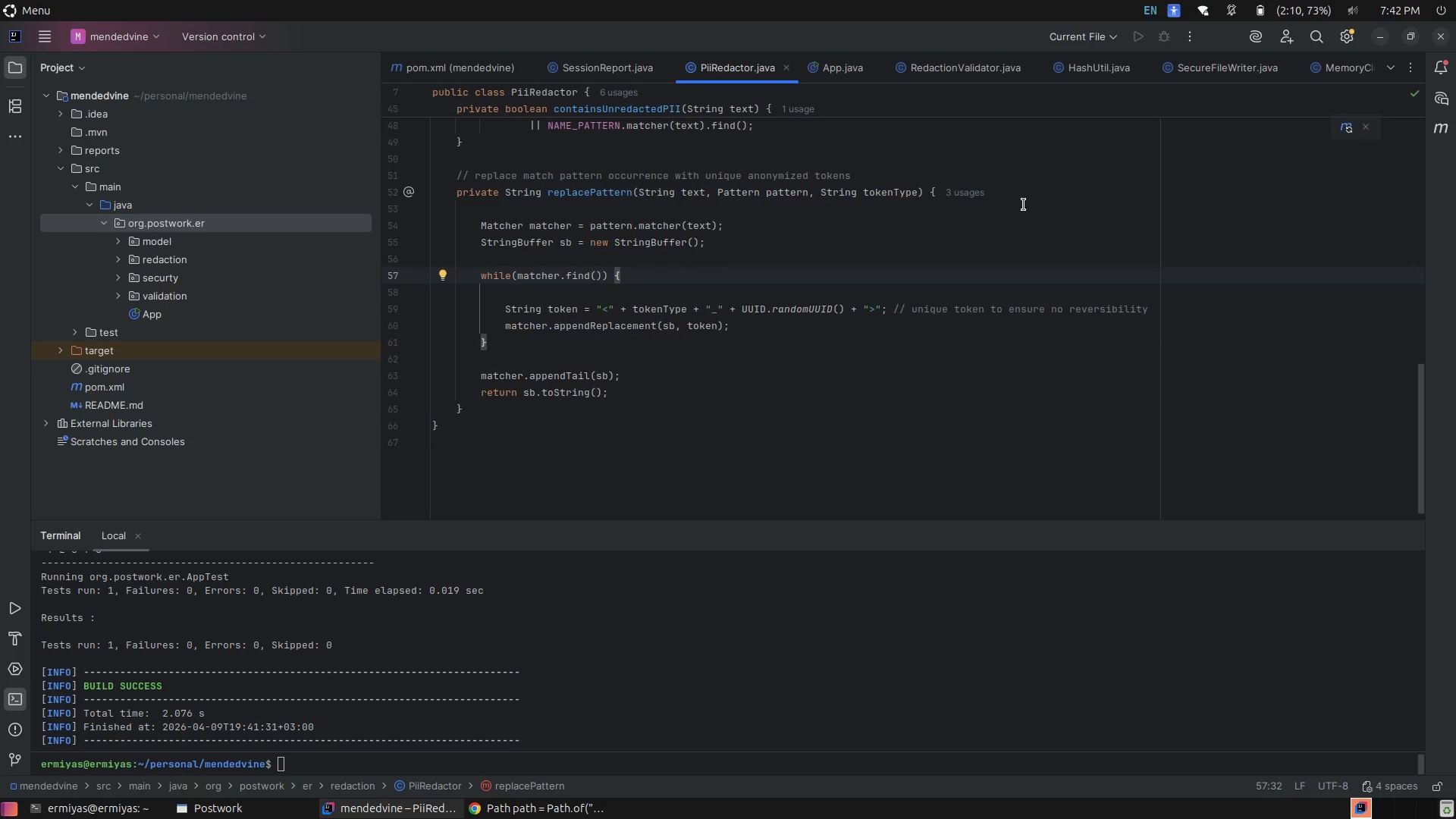 
left_click([1018, 200])
 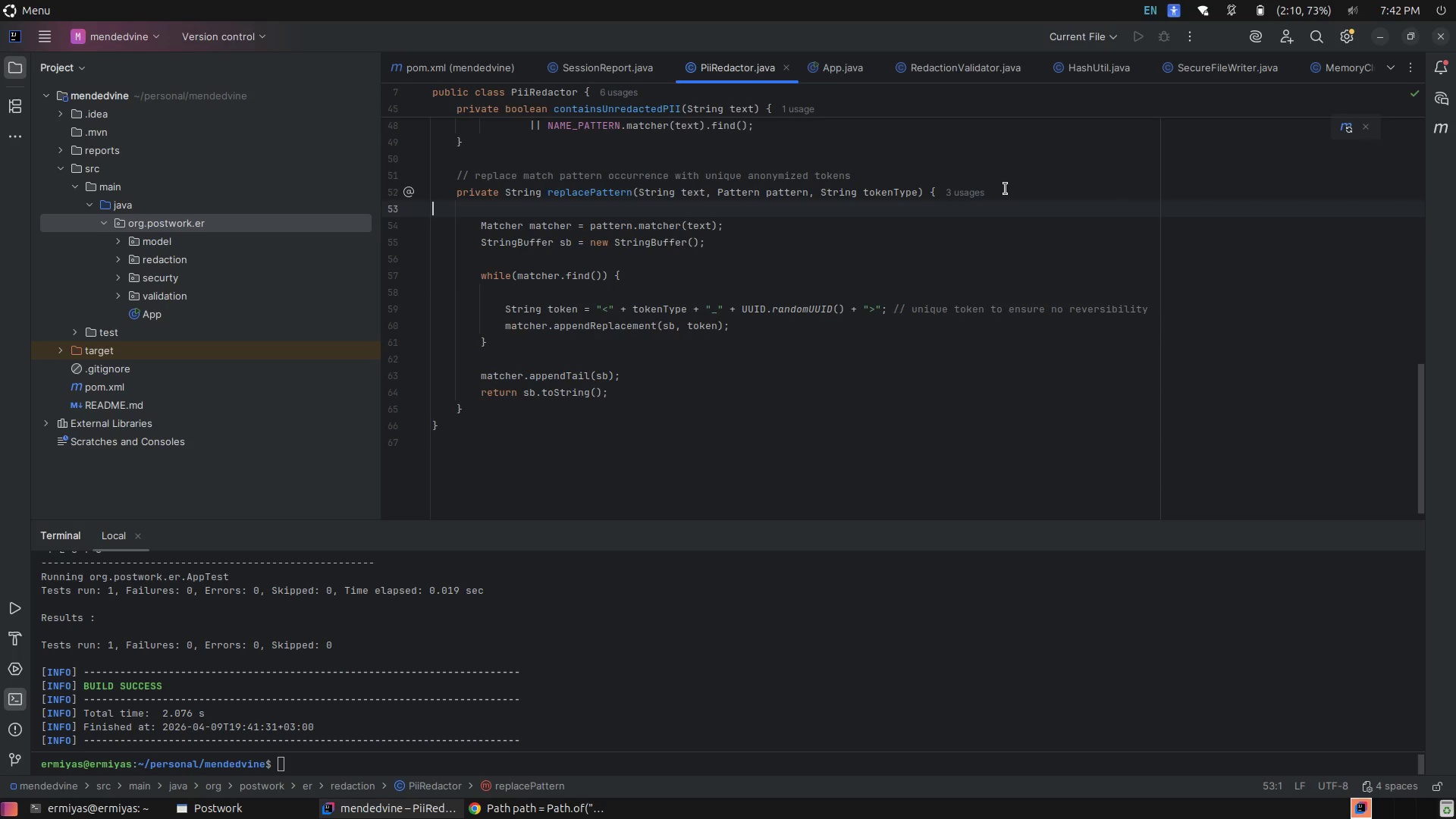 
left_click([1006, 189])
 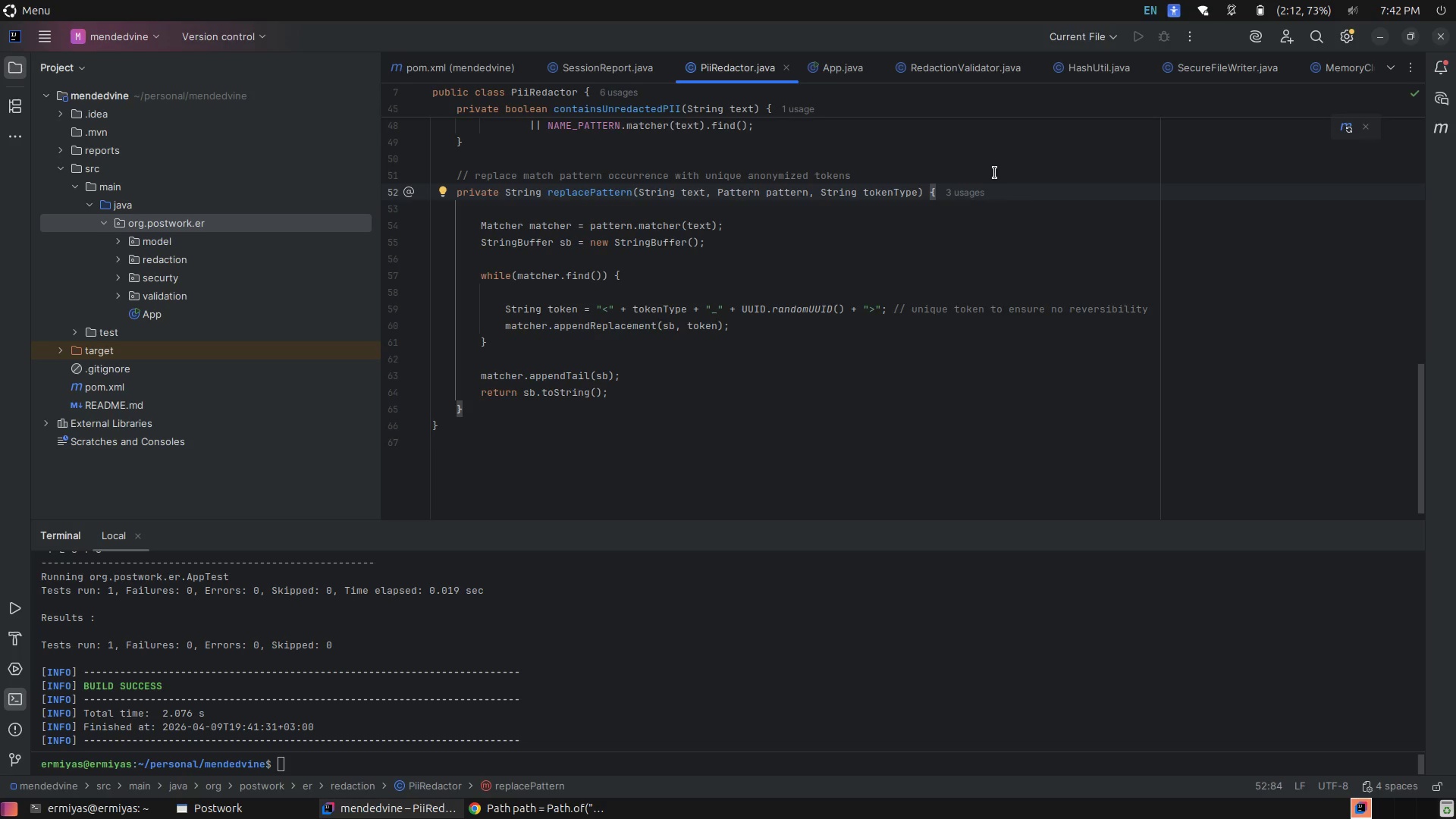 
wait(17.74)
 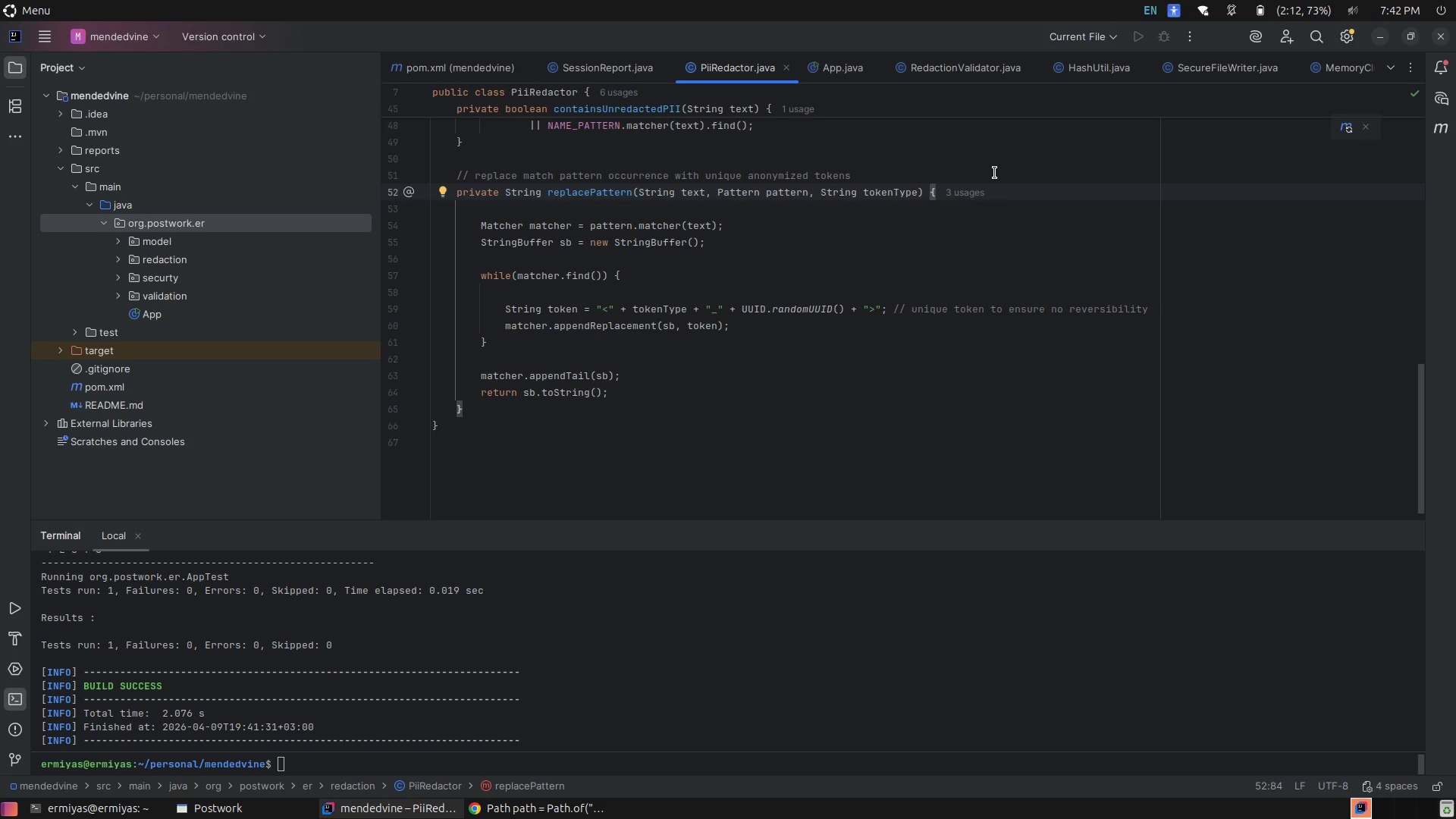 
left_click([654, 391])
 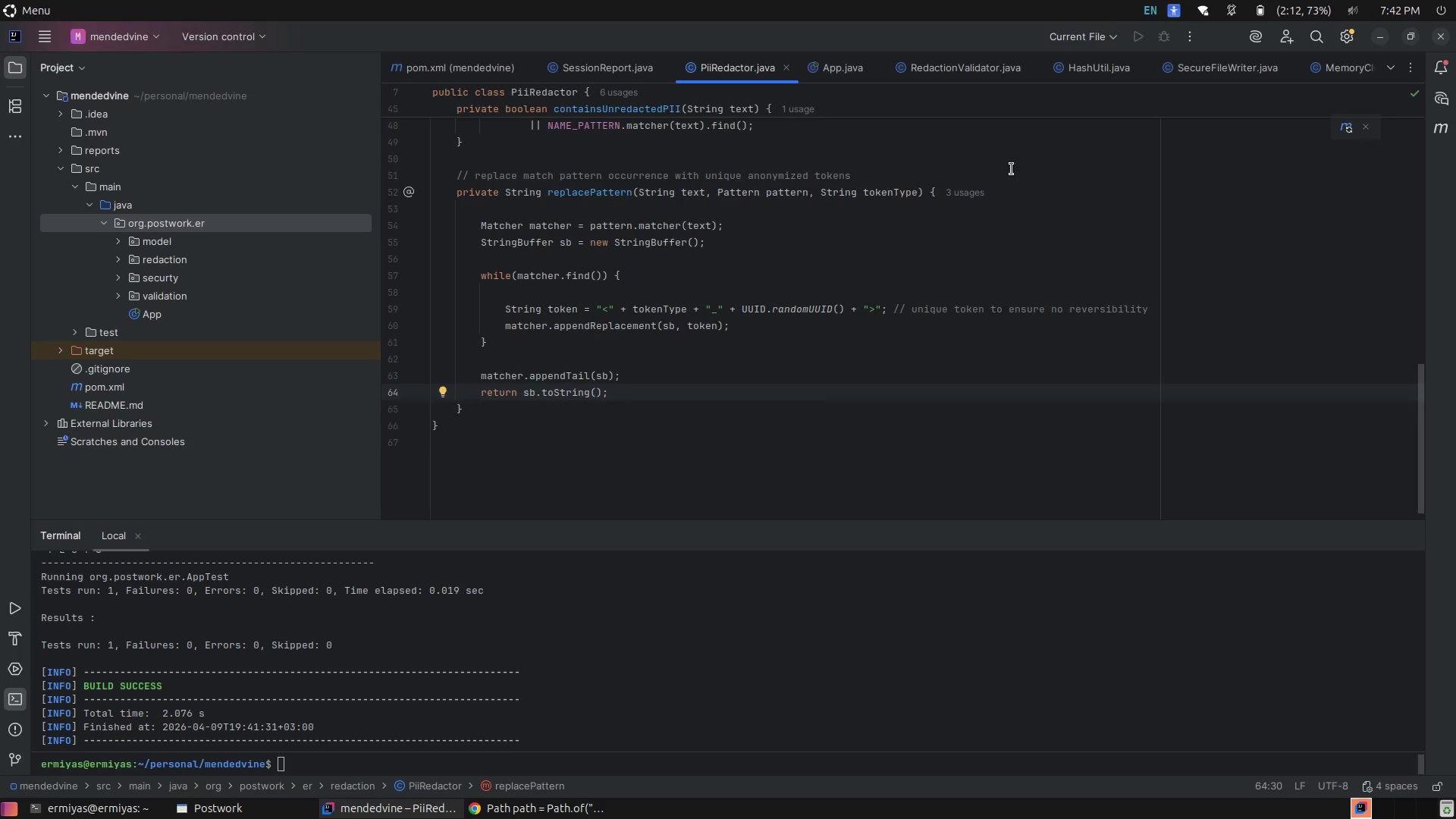 
left_click([1004, 188])
 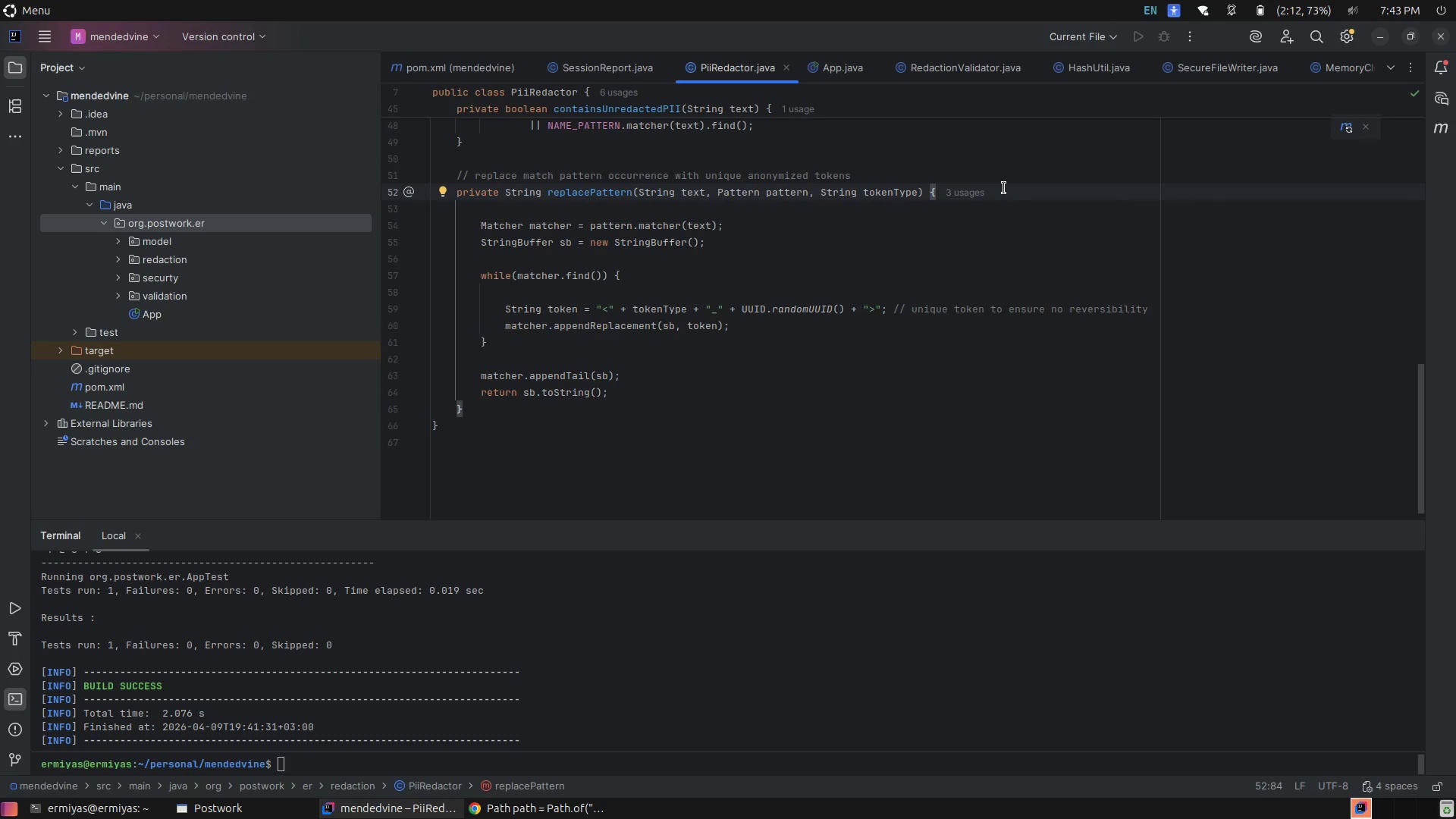 
left_click([695, 393])
 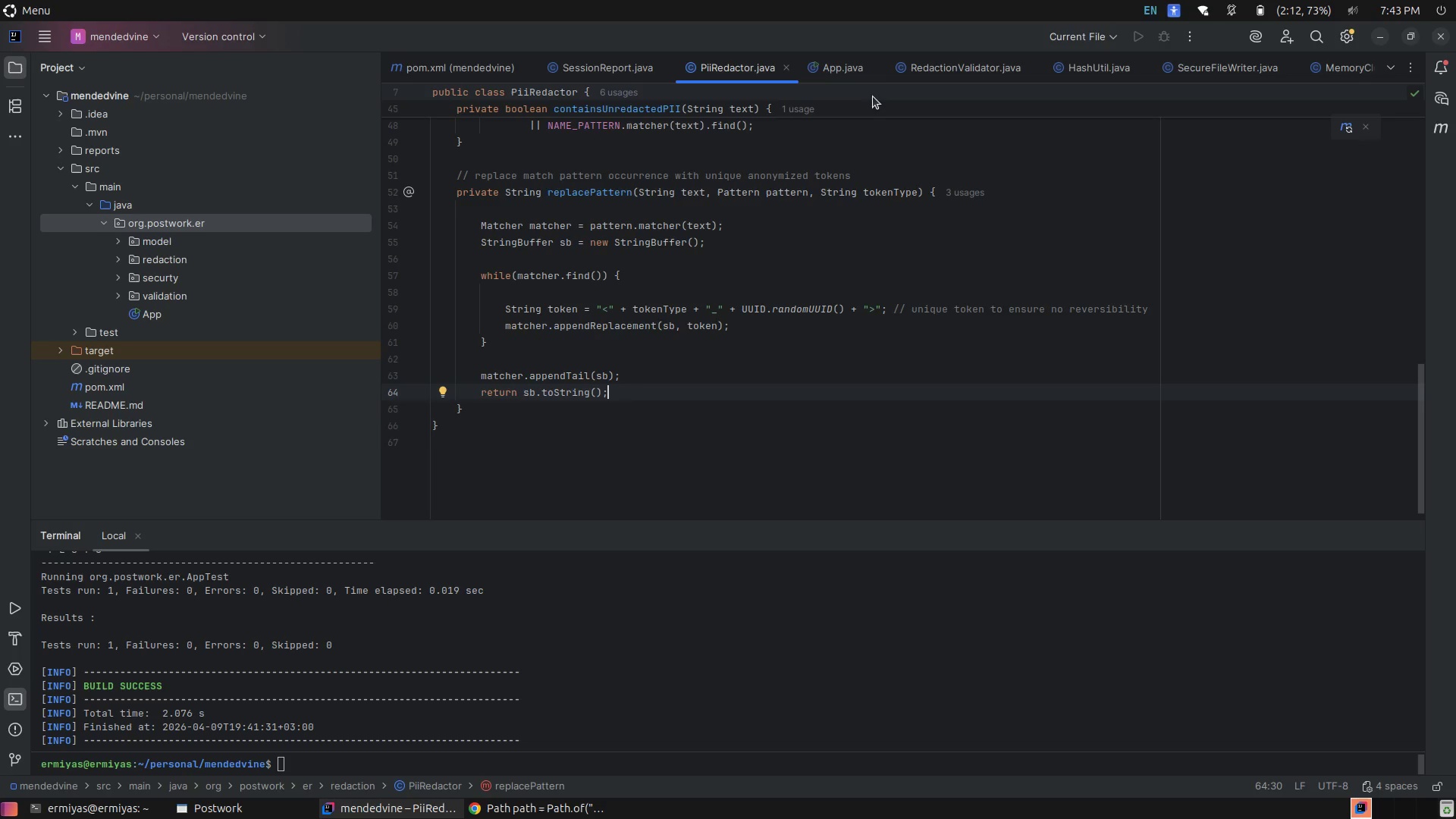 
left_click([846, 67])
 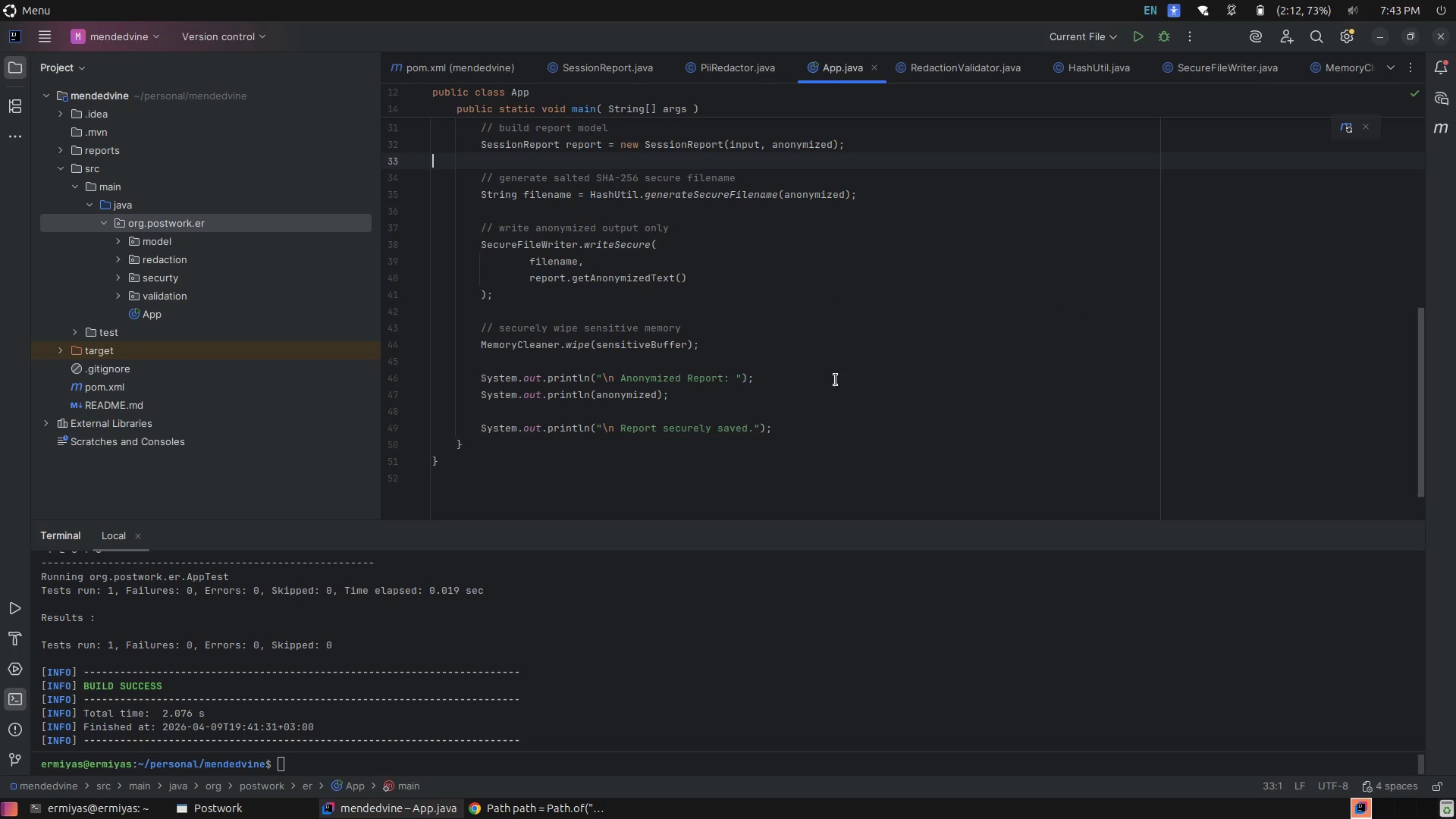 
scroll: coordinate [847, 388], scroll_direction: up, amount: 9.0
 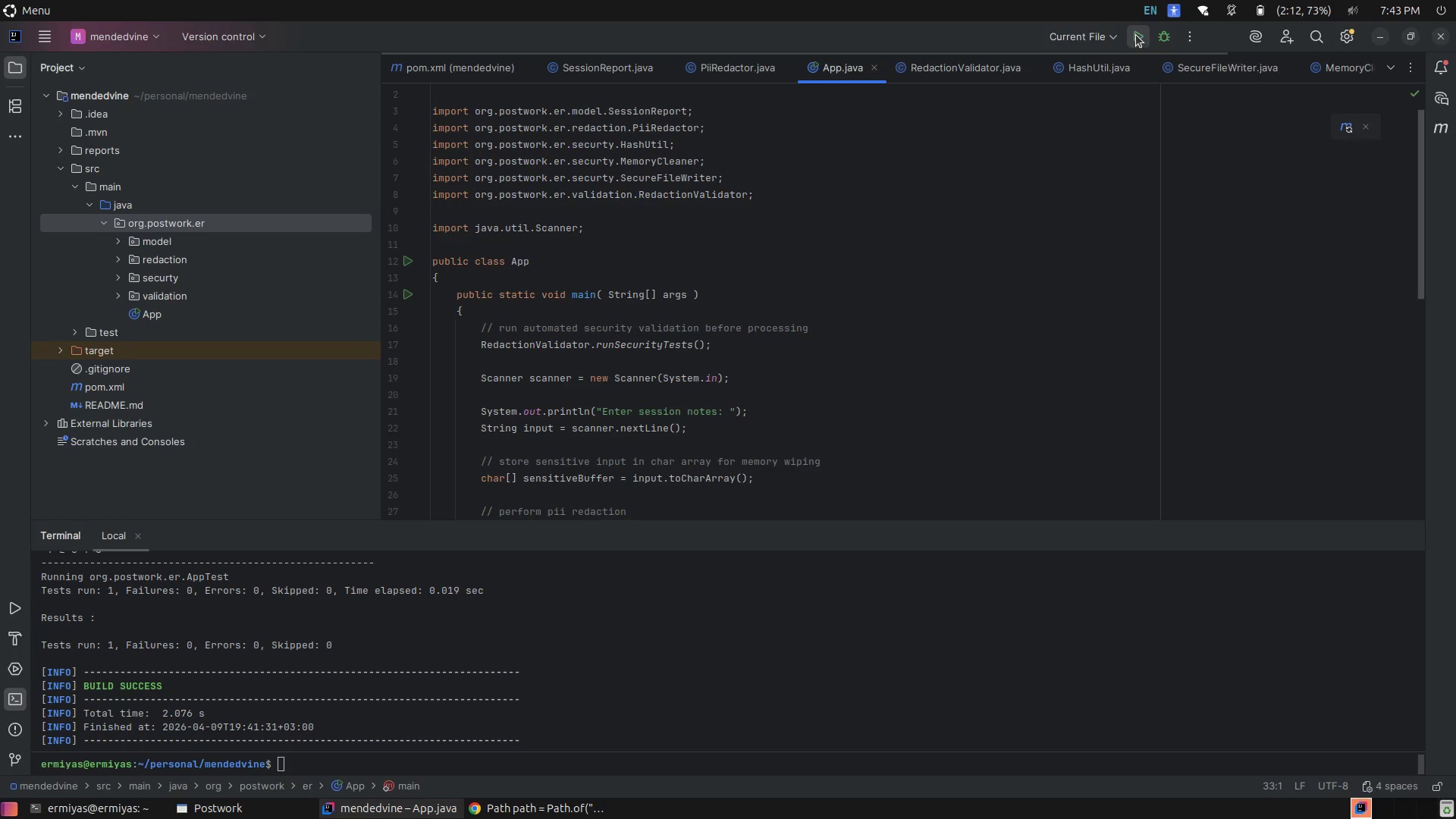 
left_click([1160, 42])
 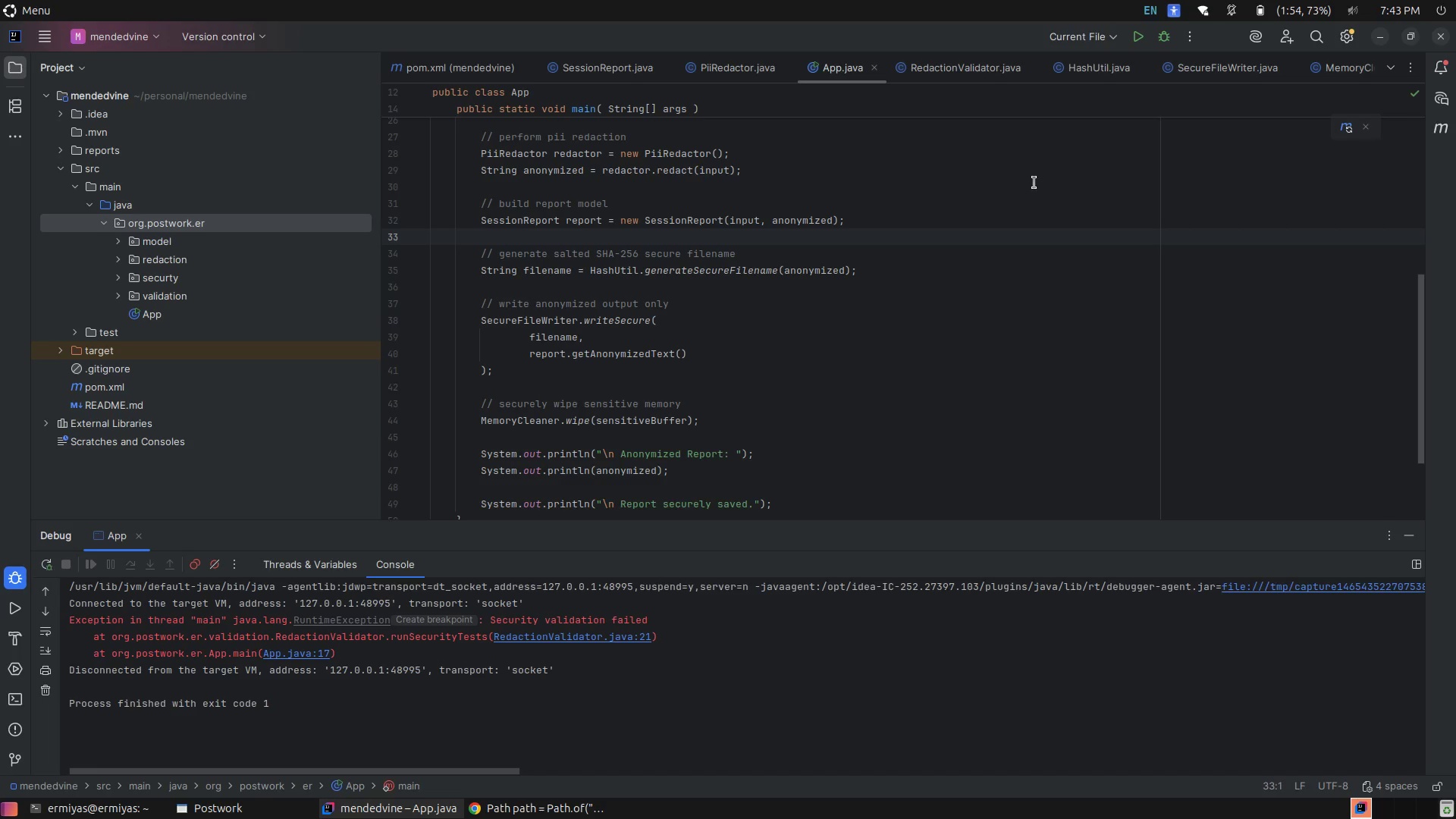 
wait(12.66)
 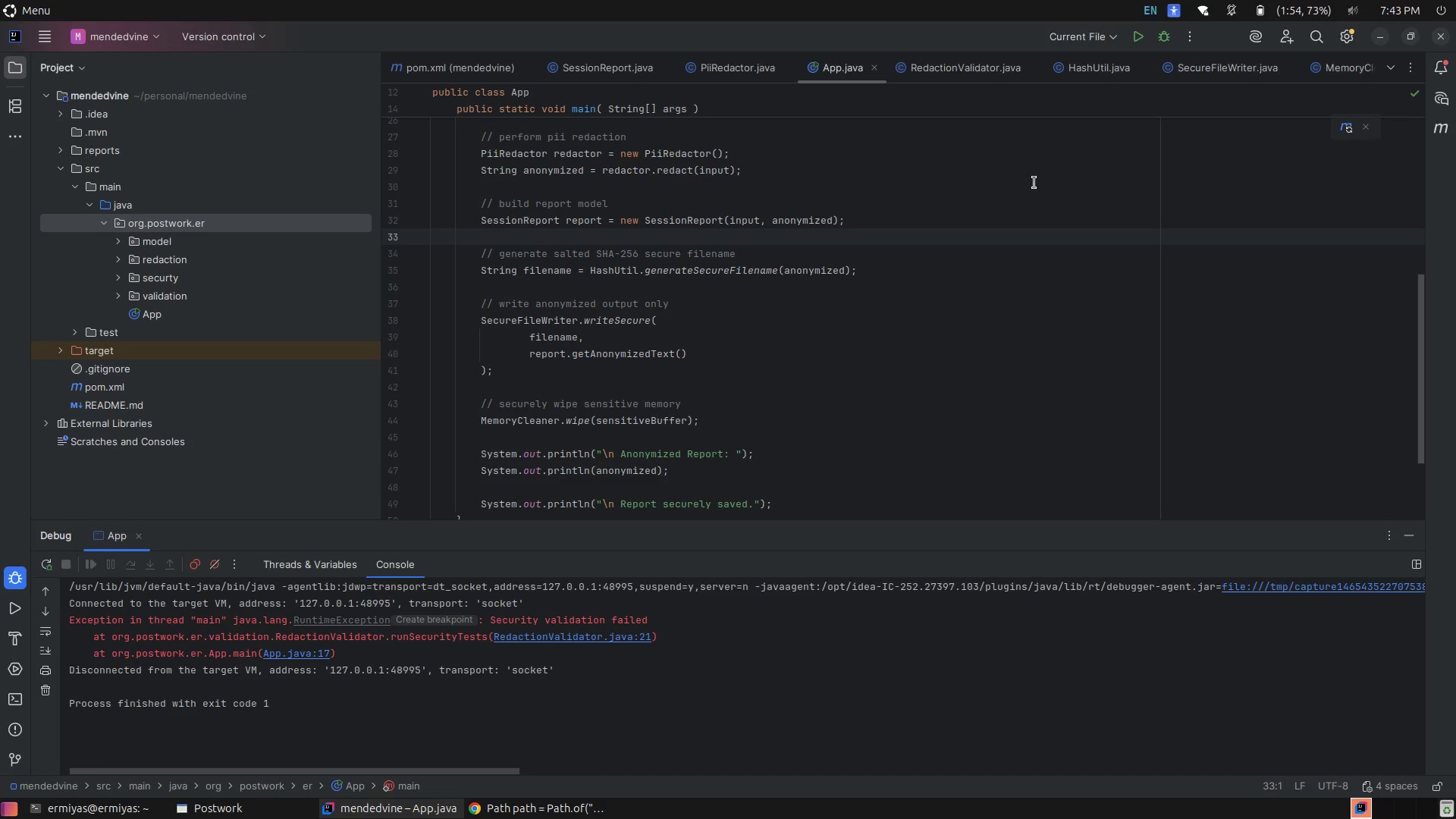 
left_click([52, 560])
 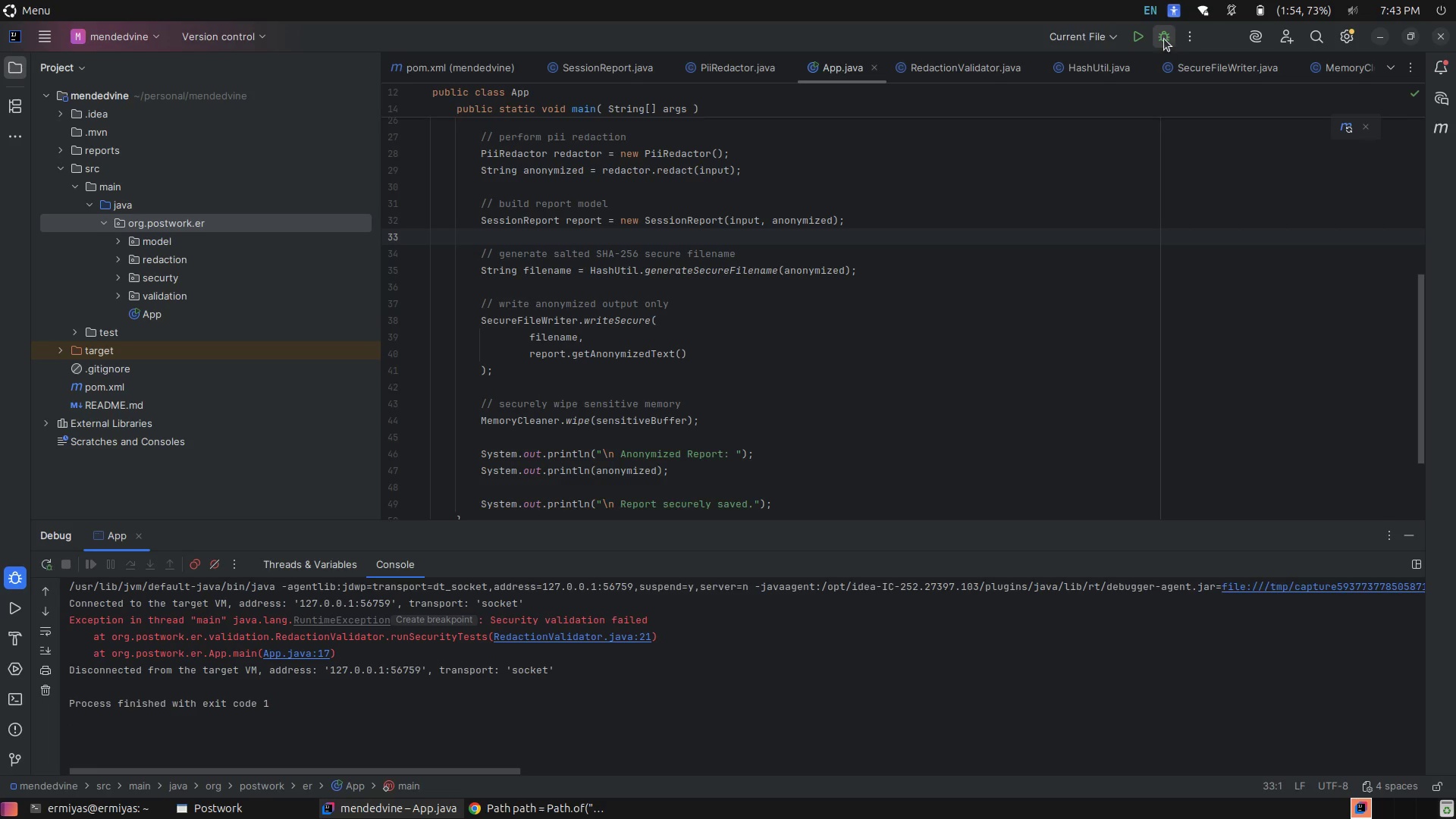 
left_click([1136, 38])
 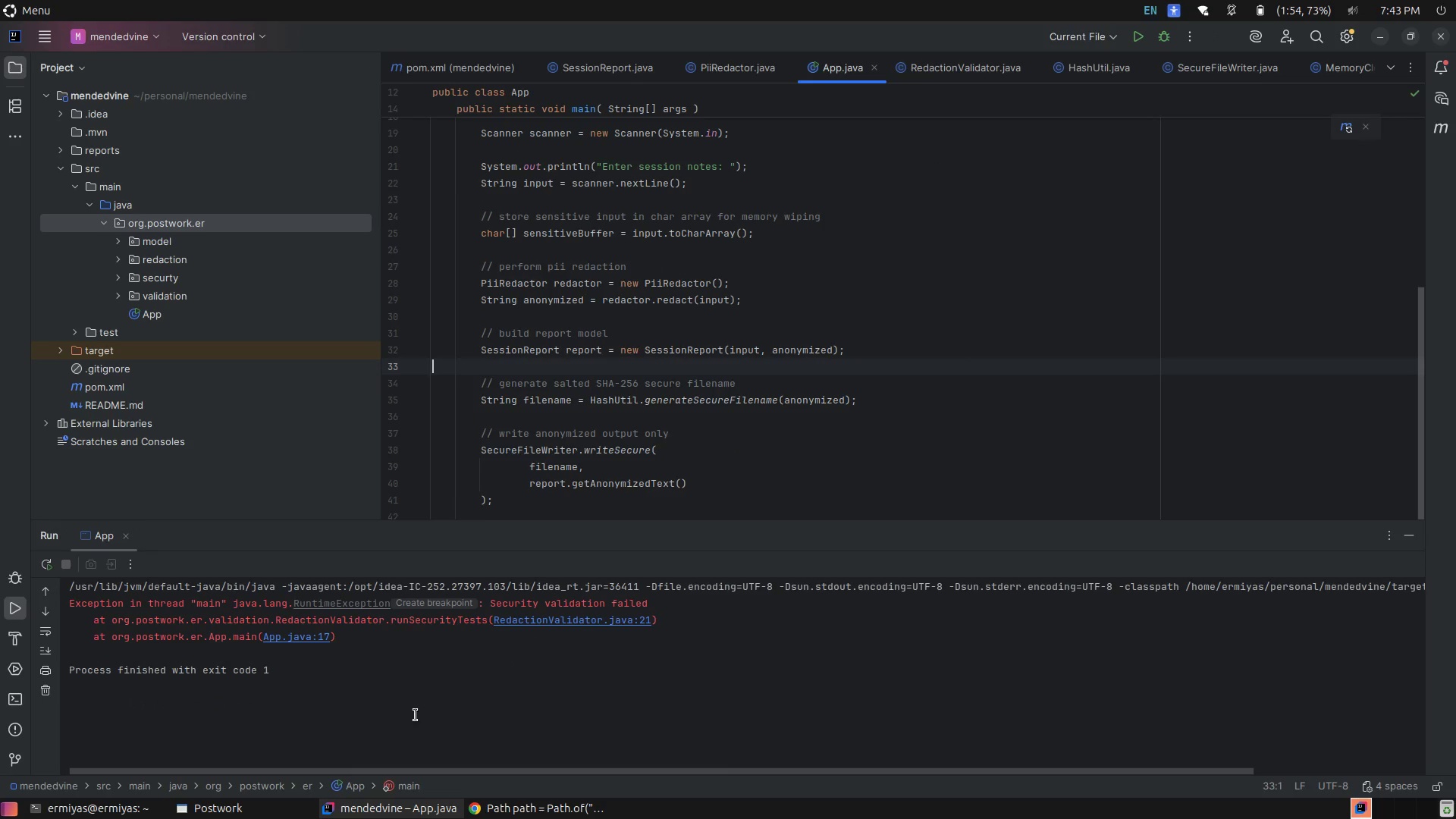 
left_click([411, 718])
 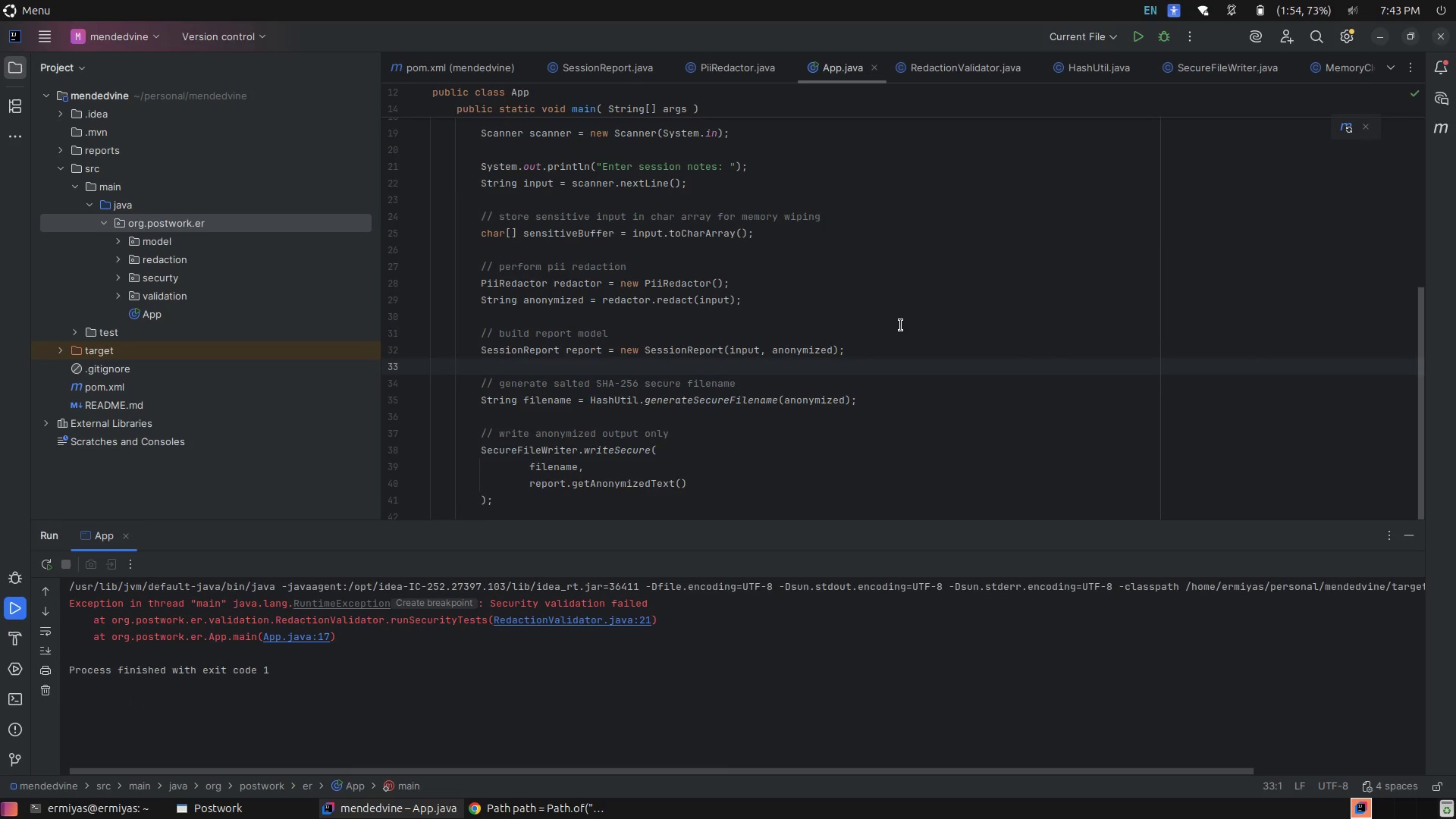 
left_click([901, 325])
 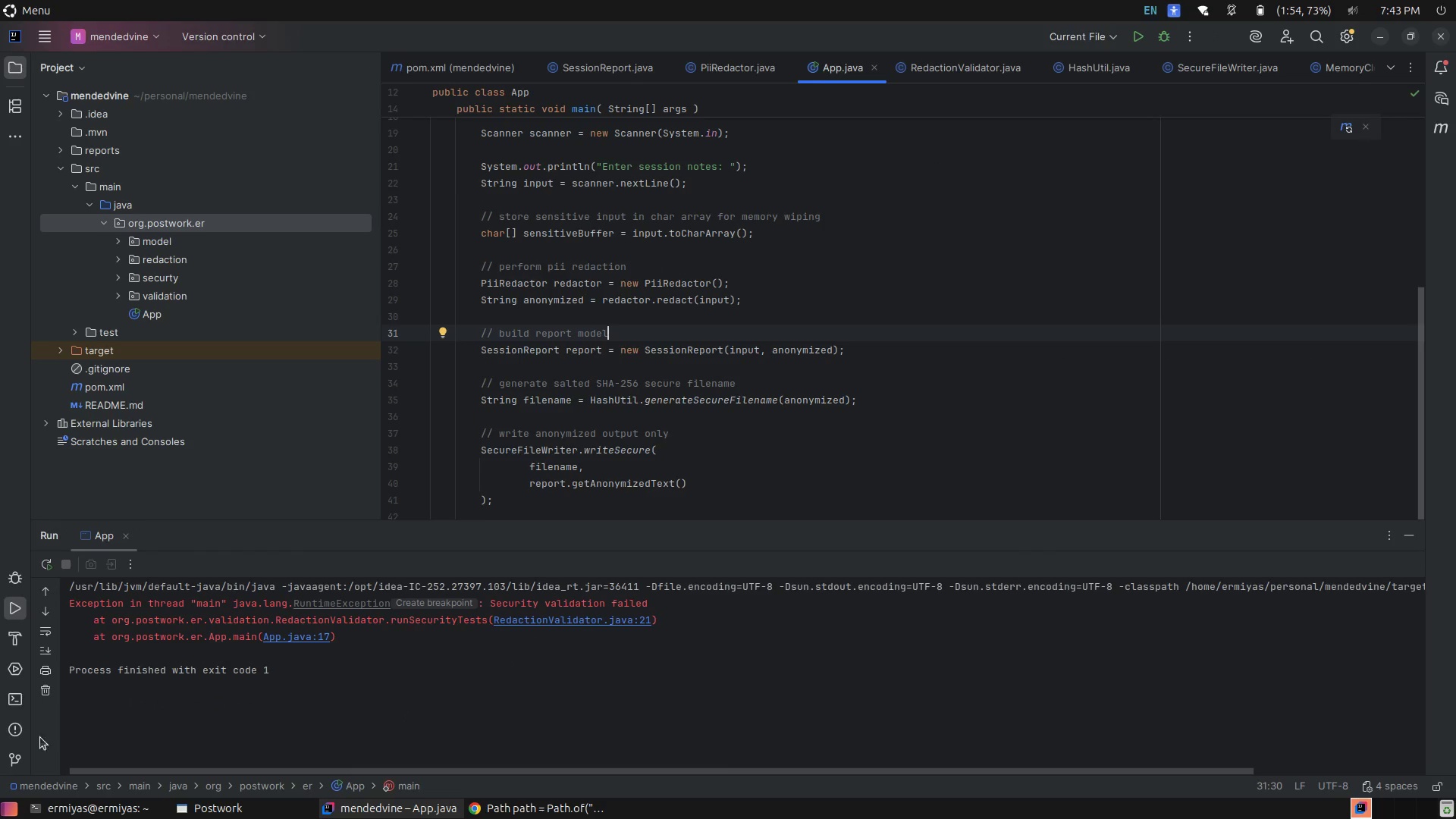 
left_click([8, 705])
 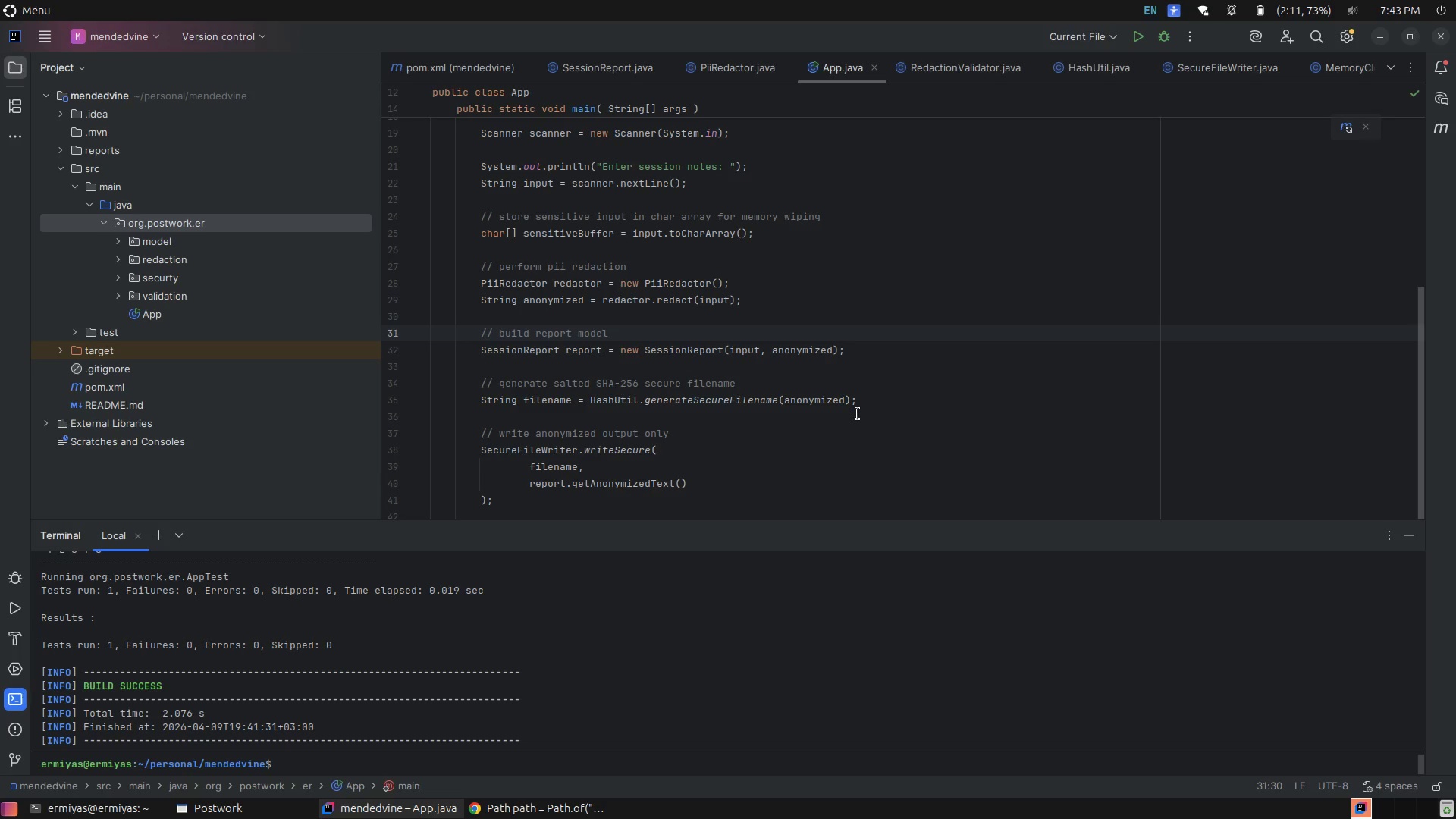 
wait(14.84)
 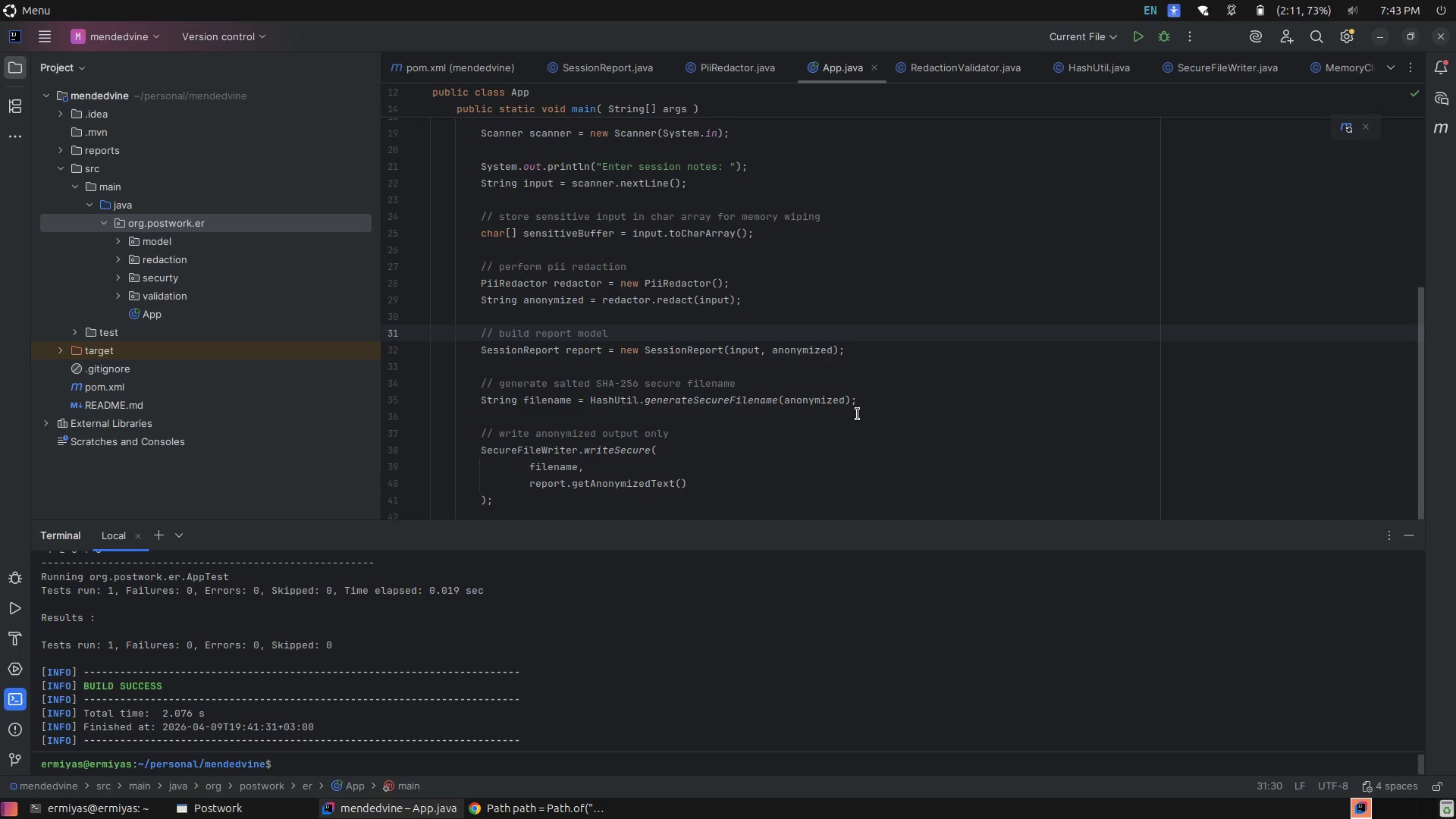 
left_click([908, 287])
 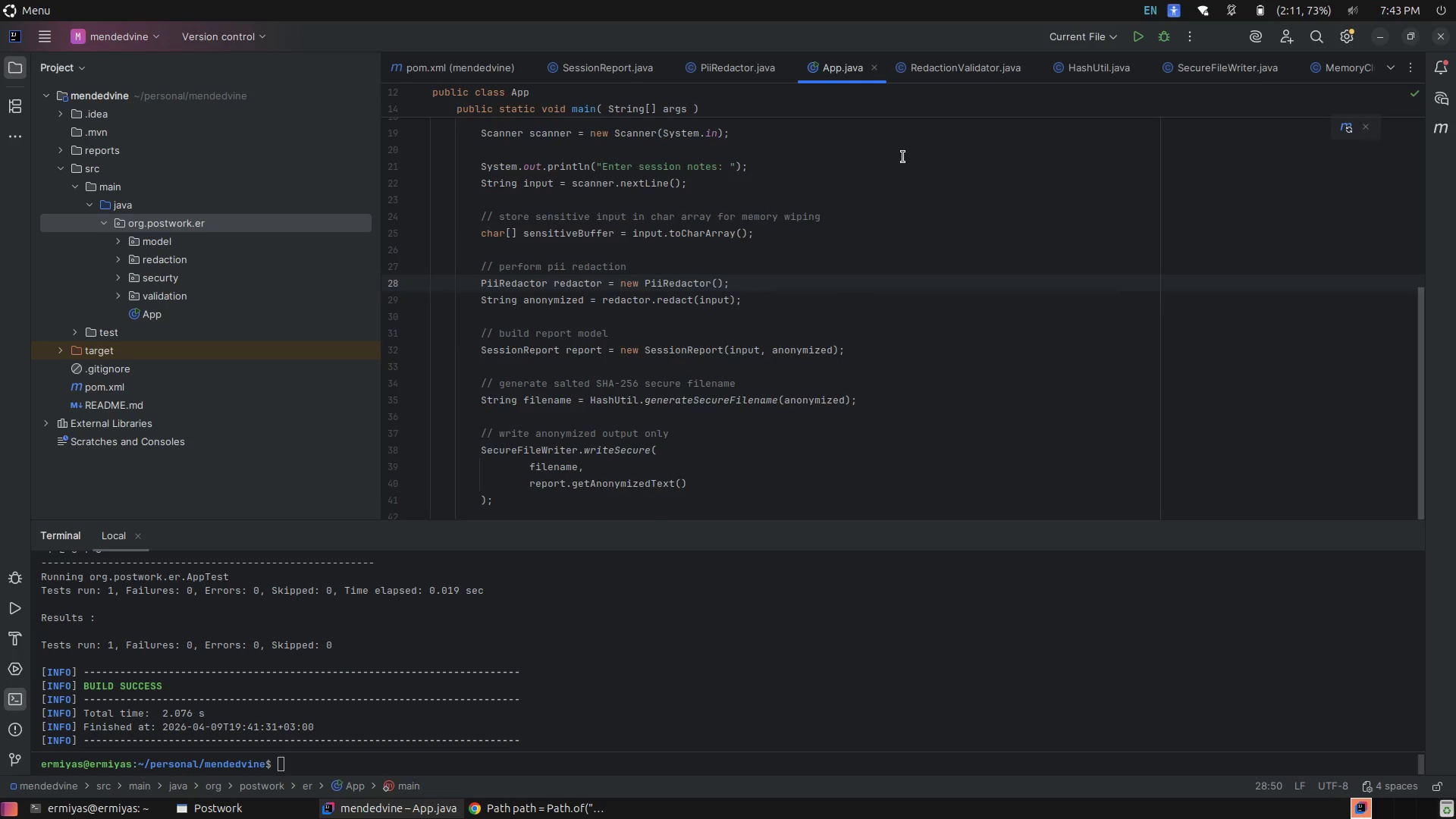 
scroll: coordinate [903, 157], scroll_direction: up, amount: 3.0
 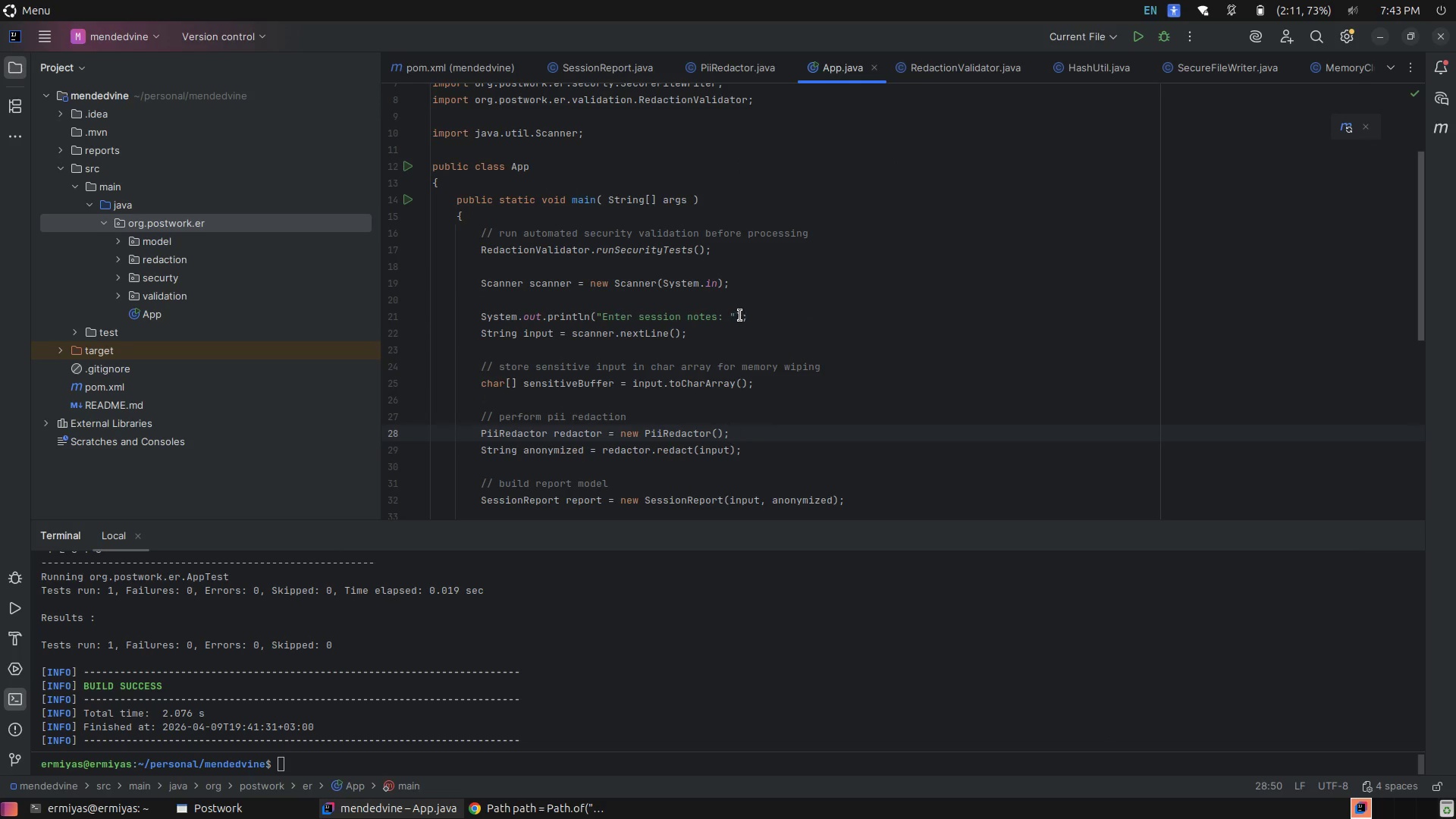 
left_click([742, 312])
 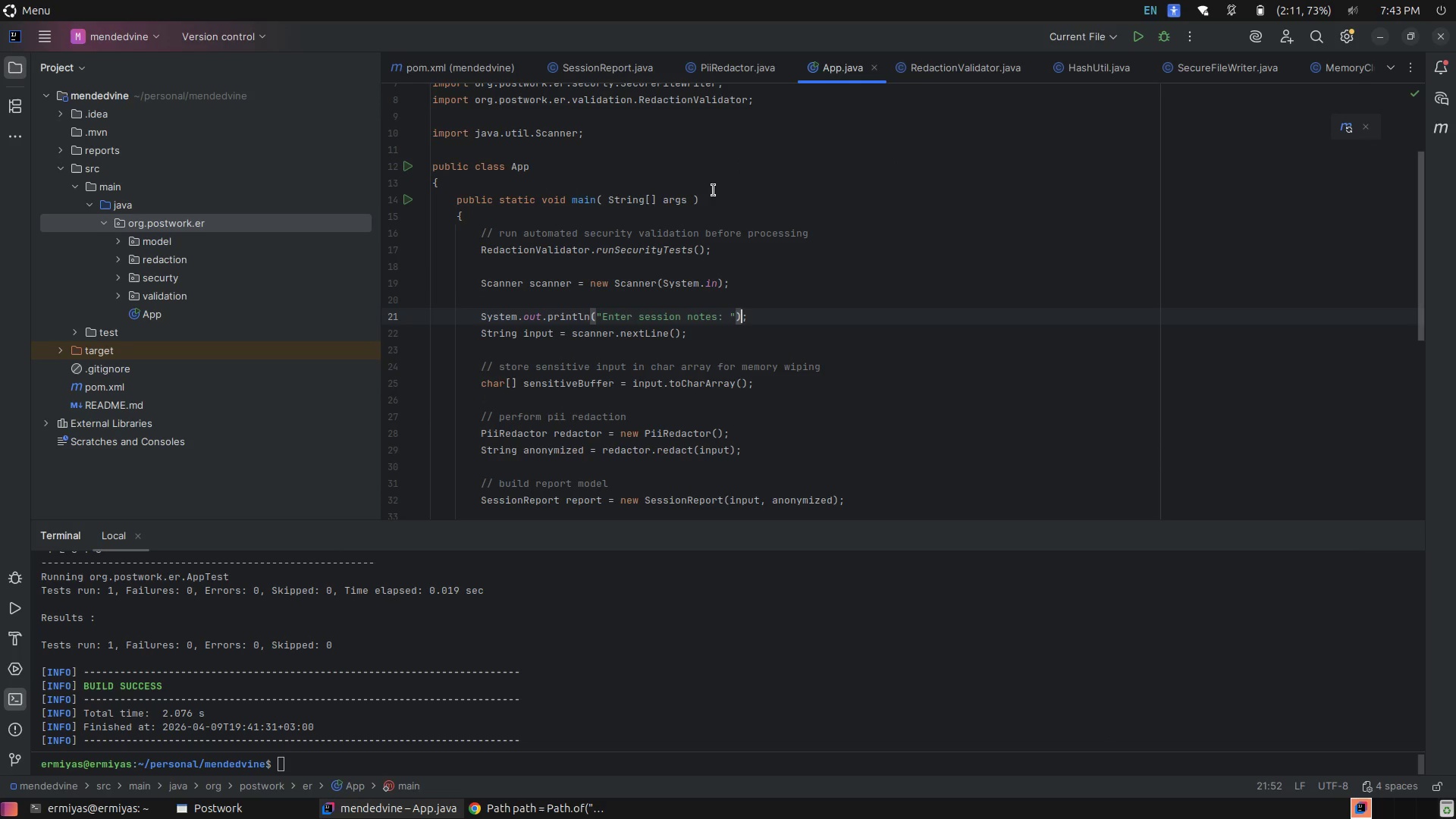 
left_click([712, 189])
 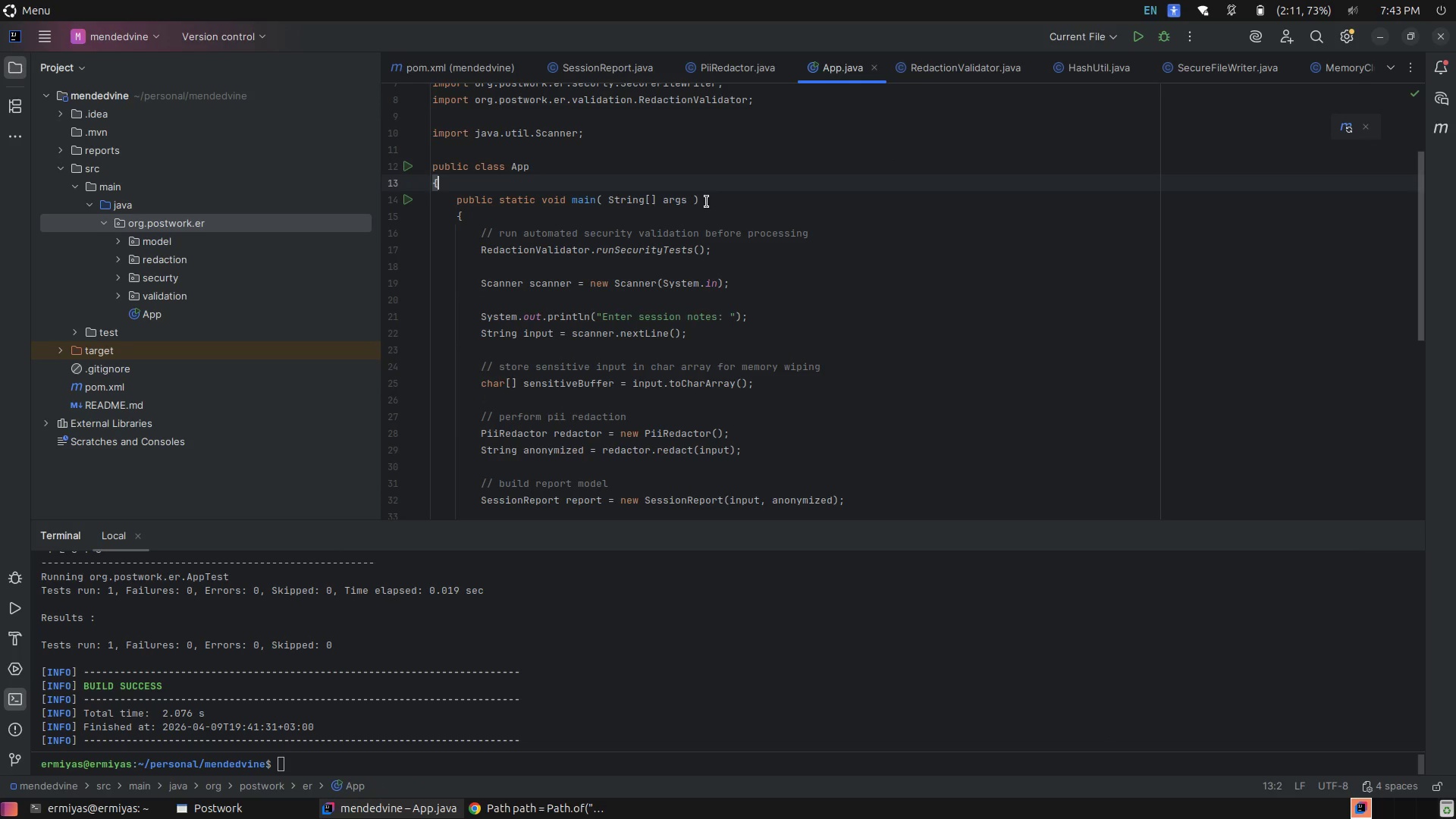 
left_click([707, 202])
 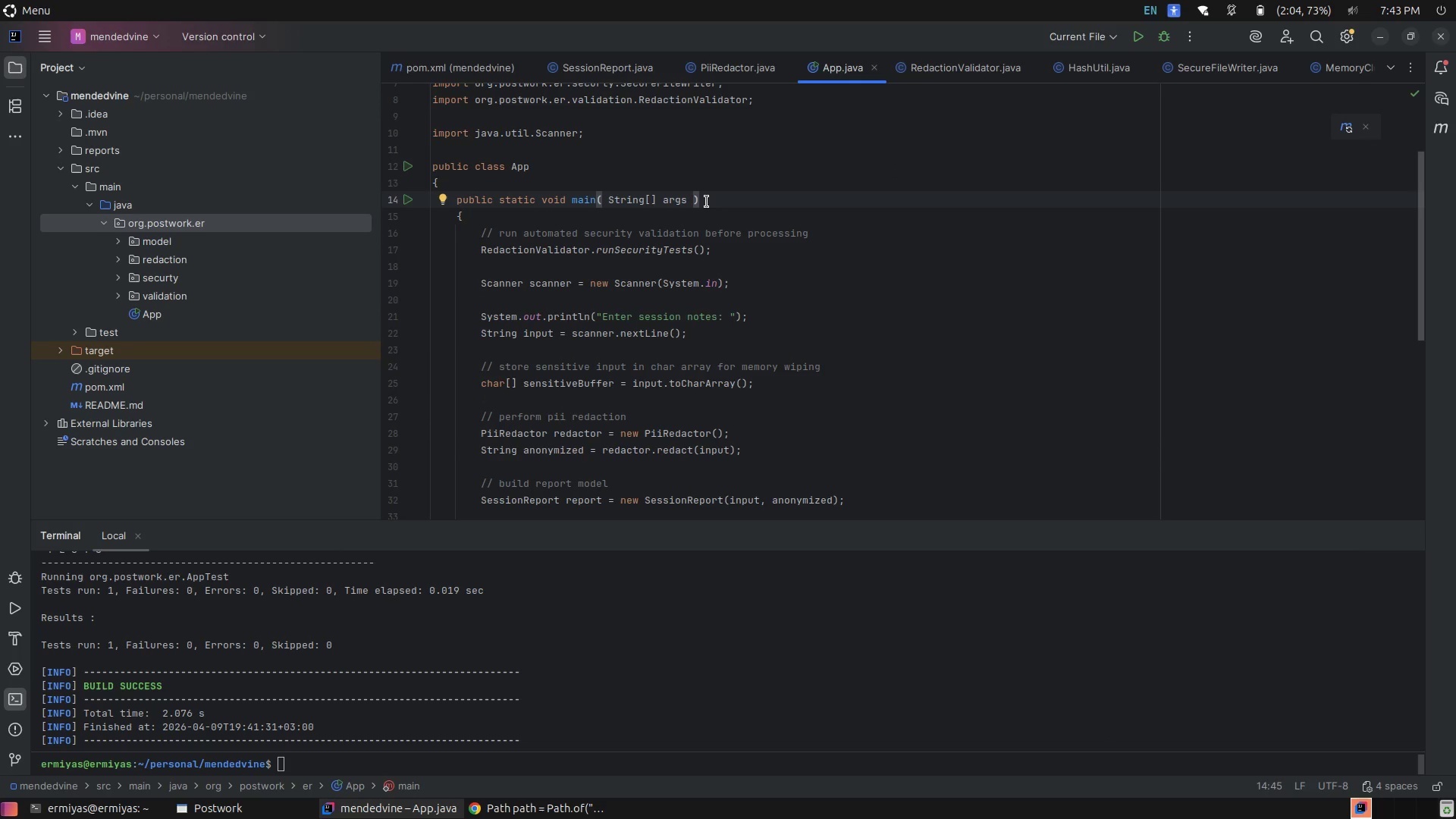 
wait(8.59)
 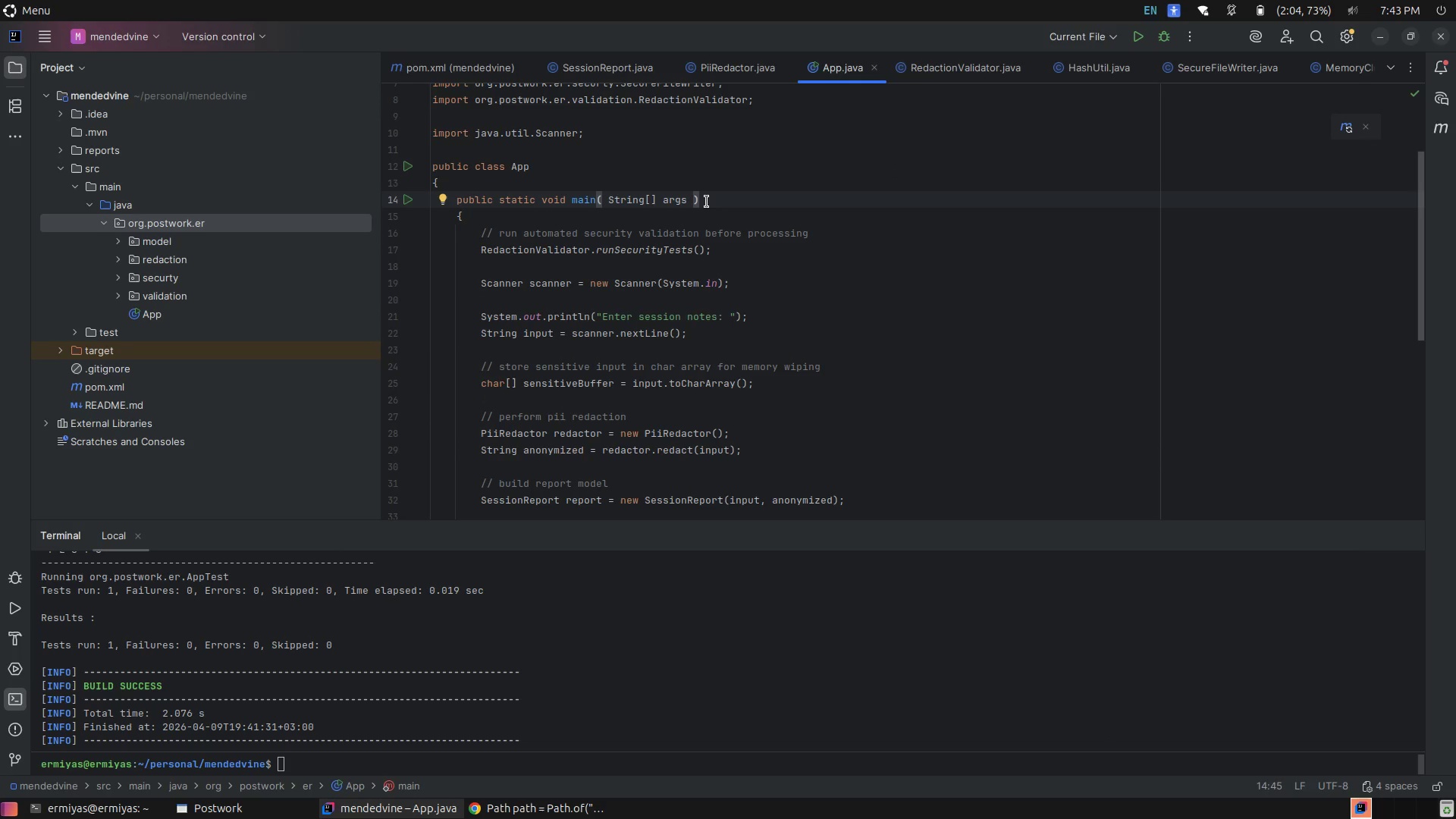 
left_click([754, 211])